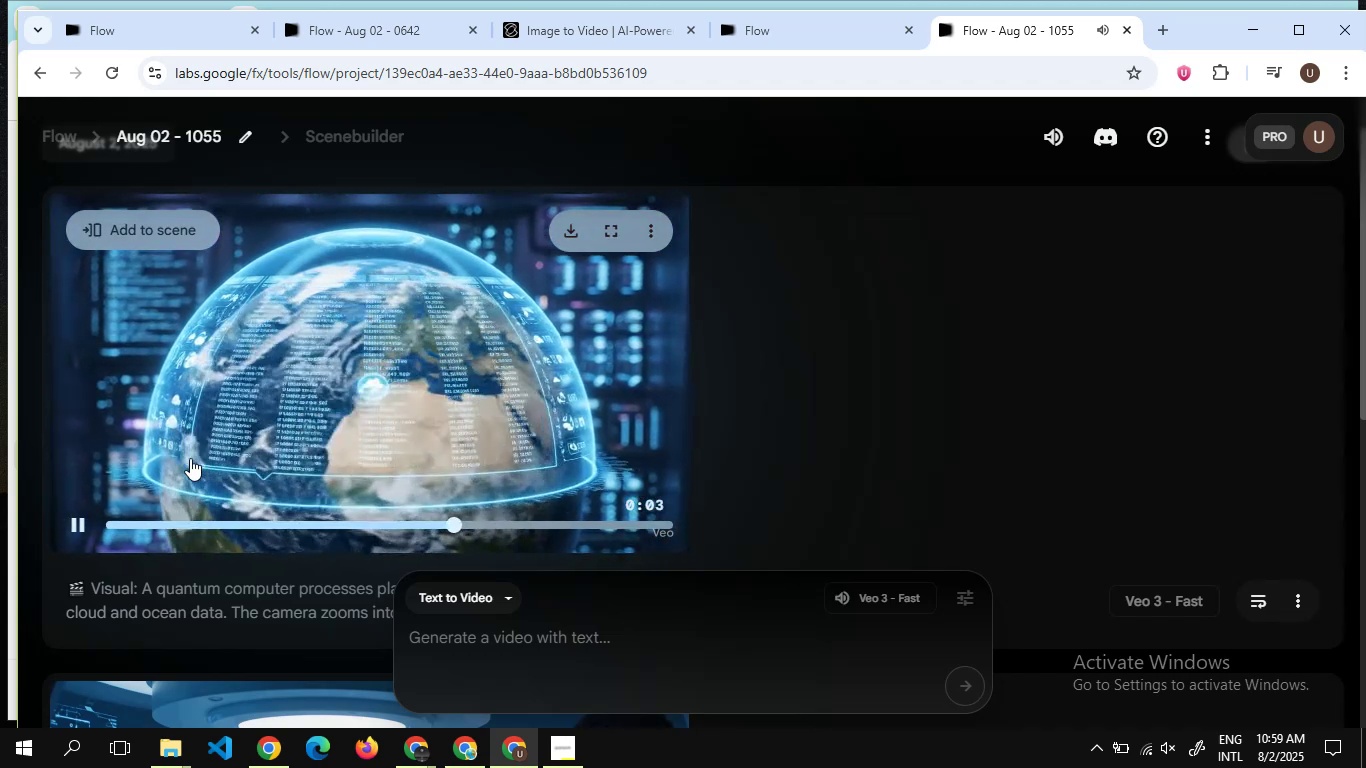 
left_click([75, 522])
 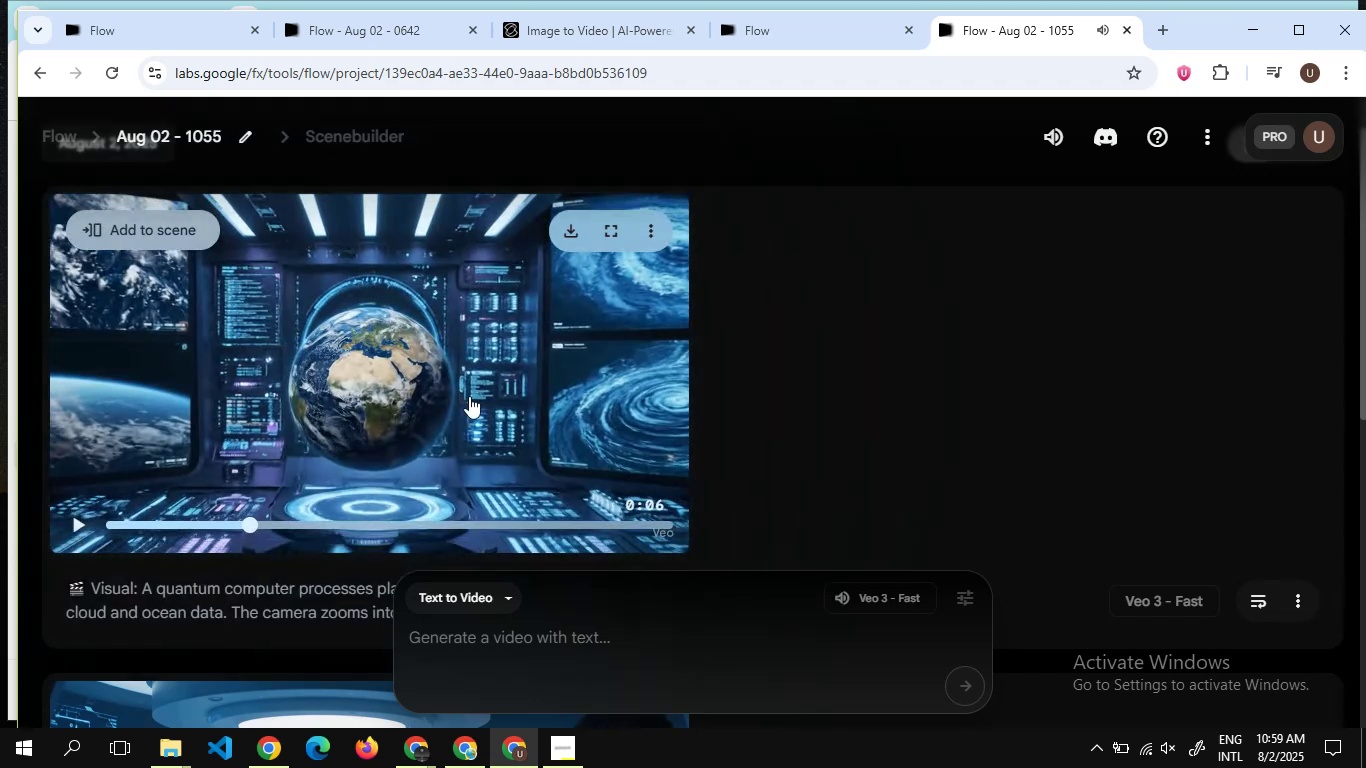 
scroll: coordinate [469, 396], scroll_direction: up, amount: 14.0
 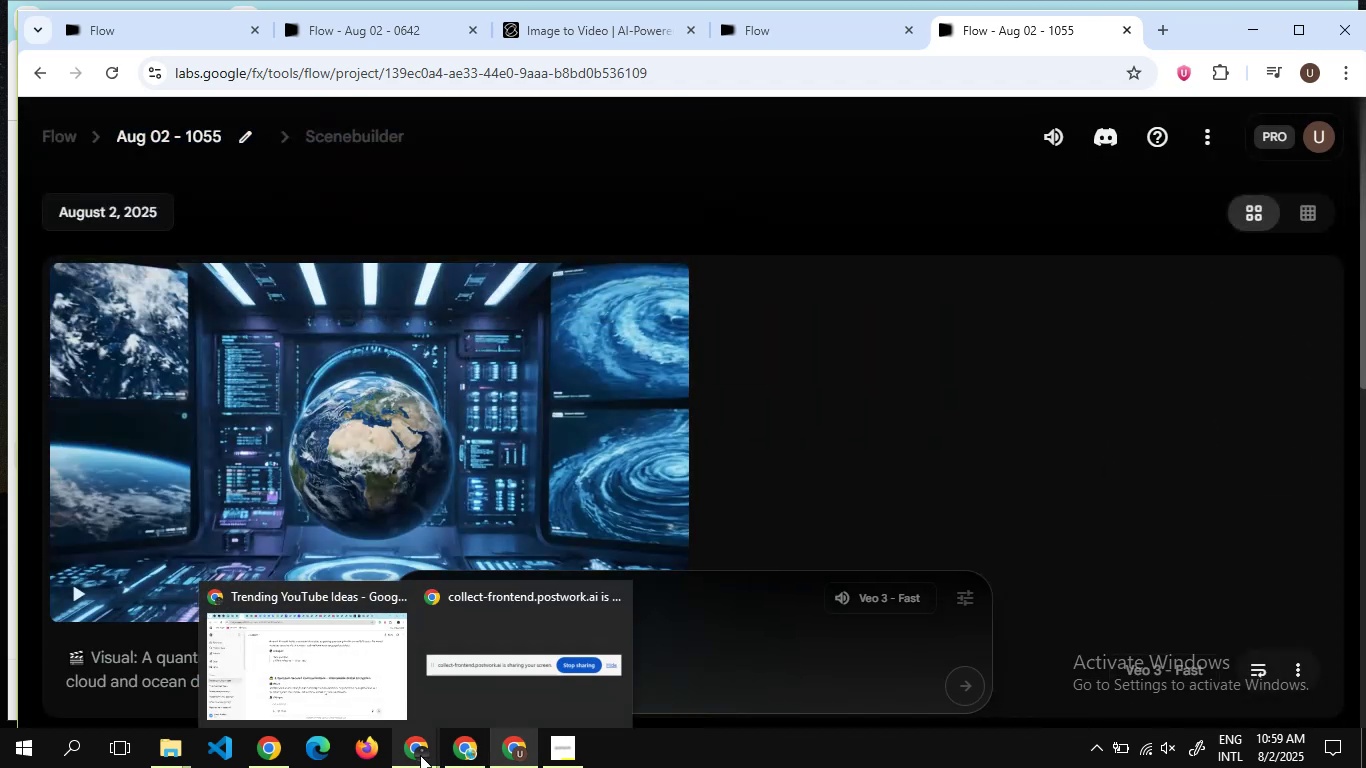 
left_click([335, 652])
 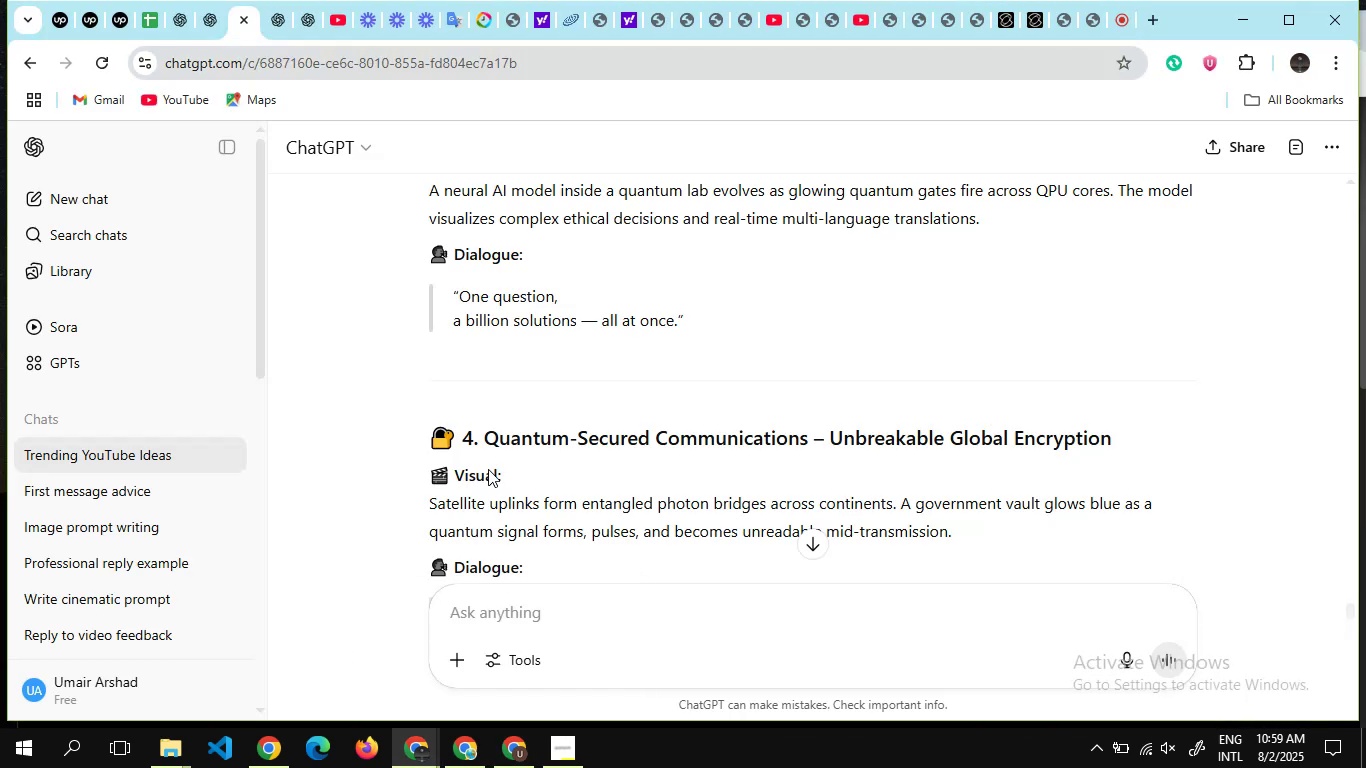 
scroll: coordinate [488, 469], scroll_direction: none, amount: 0.0
 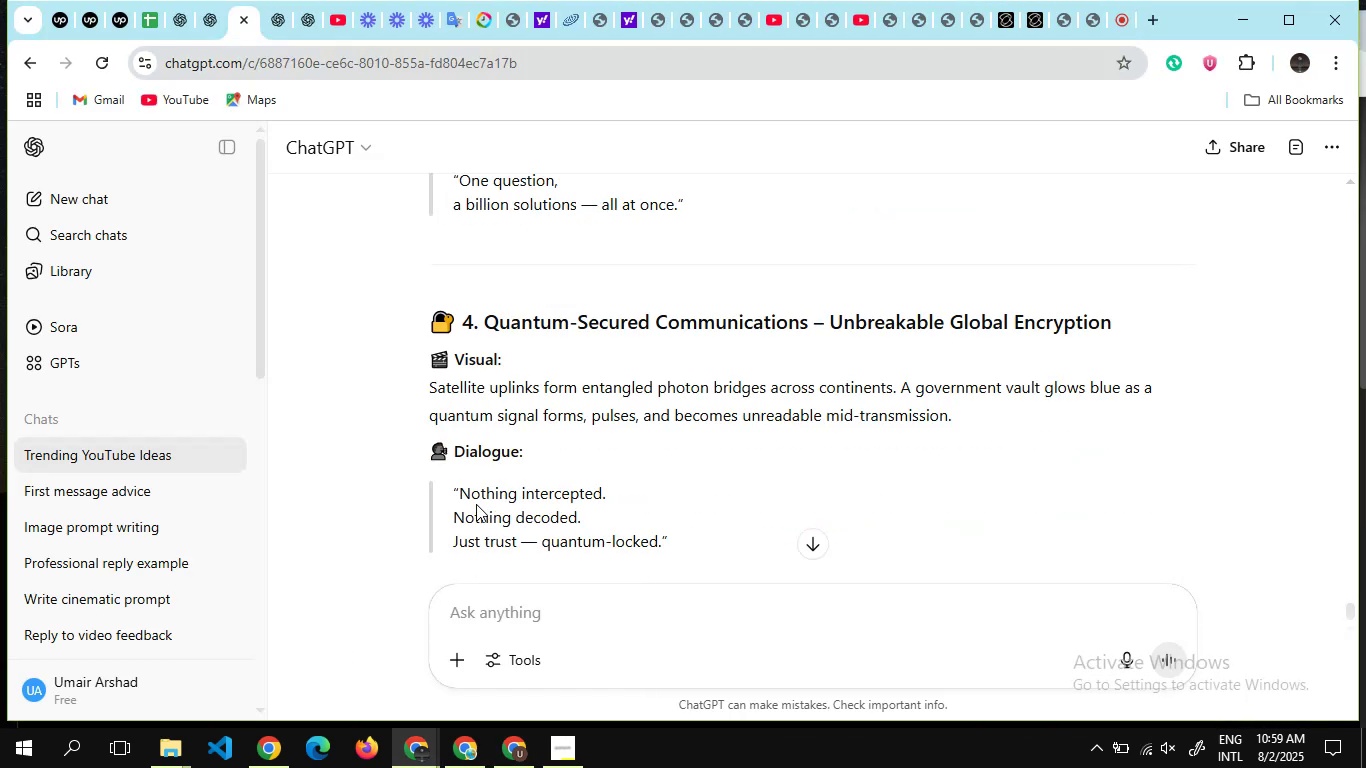 
scroll: coordinate [476, 504], scroll_direction: up, amount: 1.0
 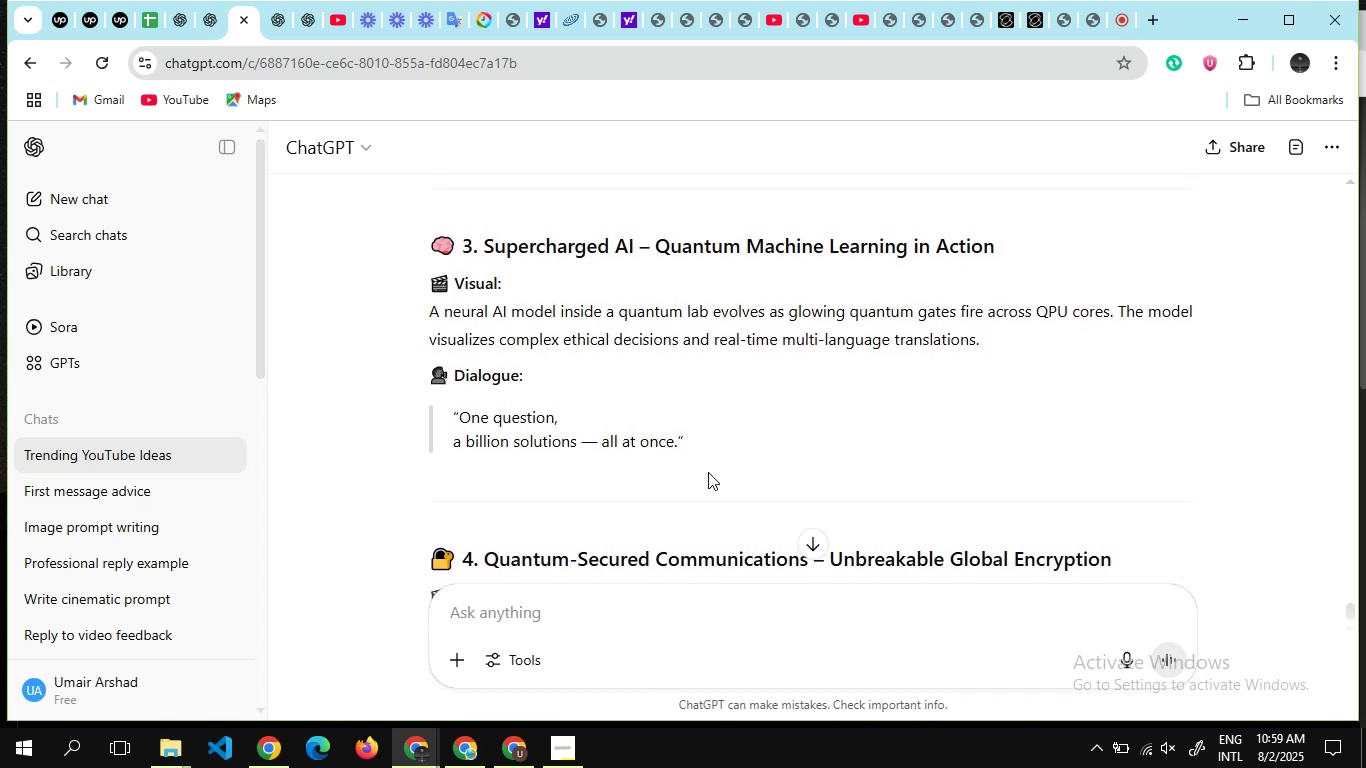 
left_click_drag(start_coordinate=[708, 474], to_coordinate=[408, 317])
 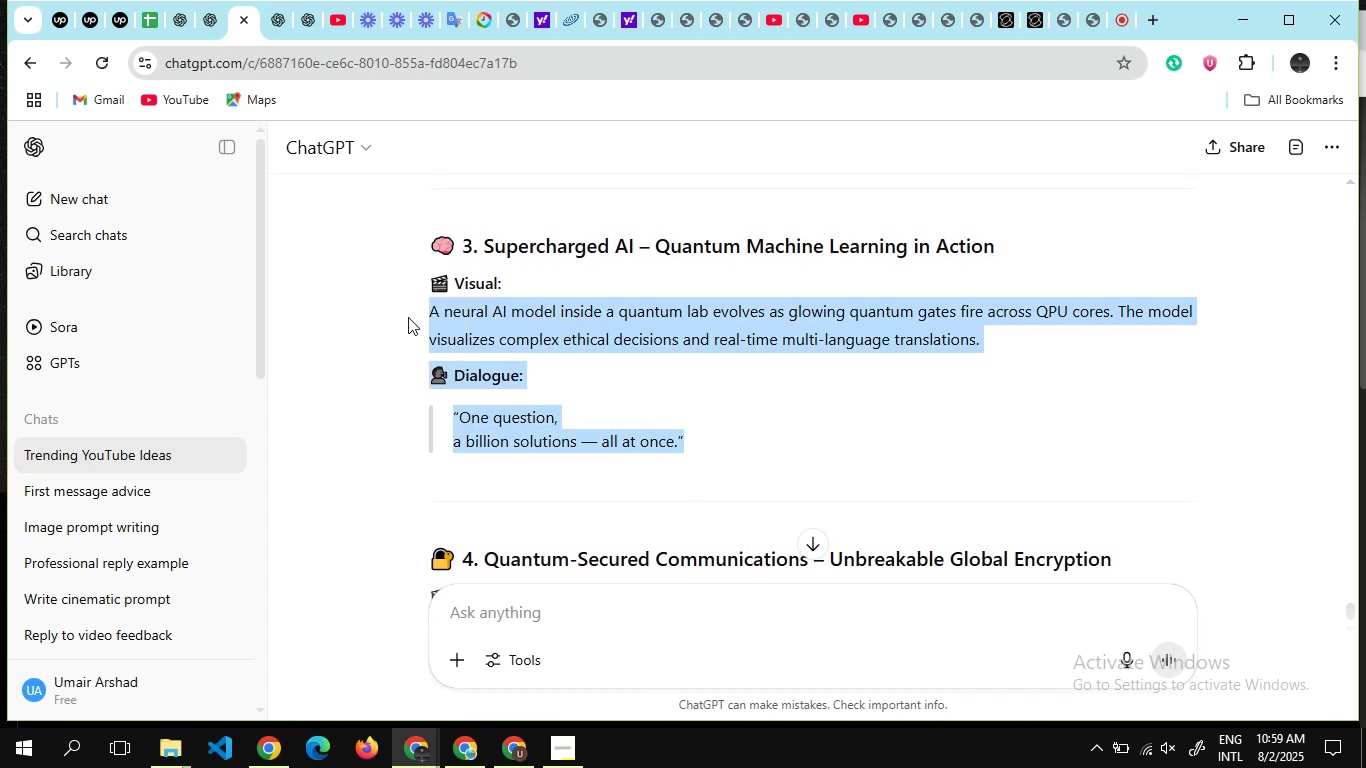 
key(Control+C)
 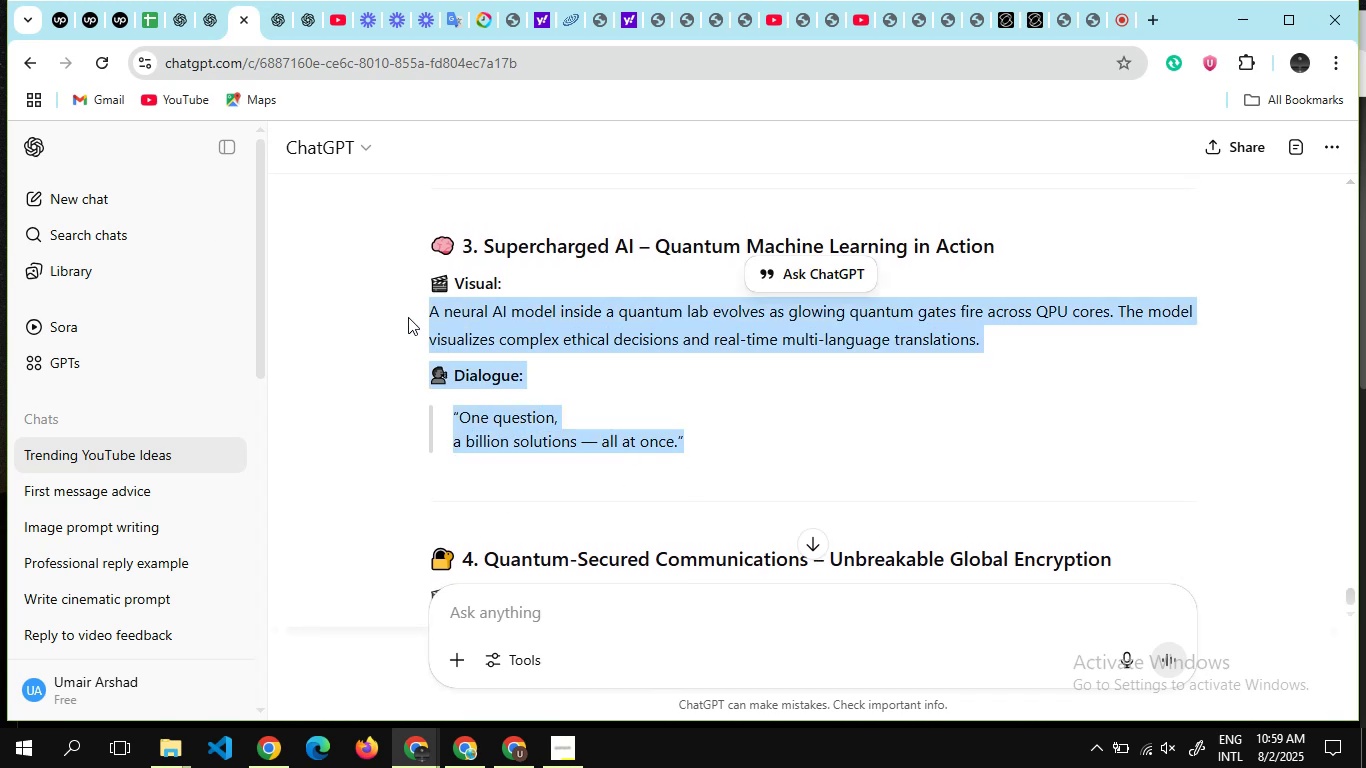 
key(Alt+Tab)
 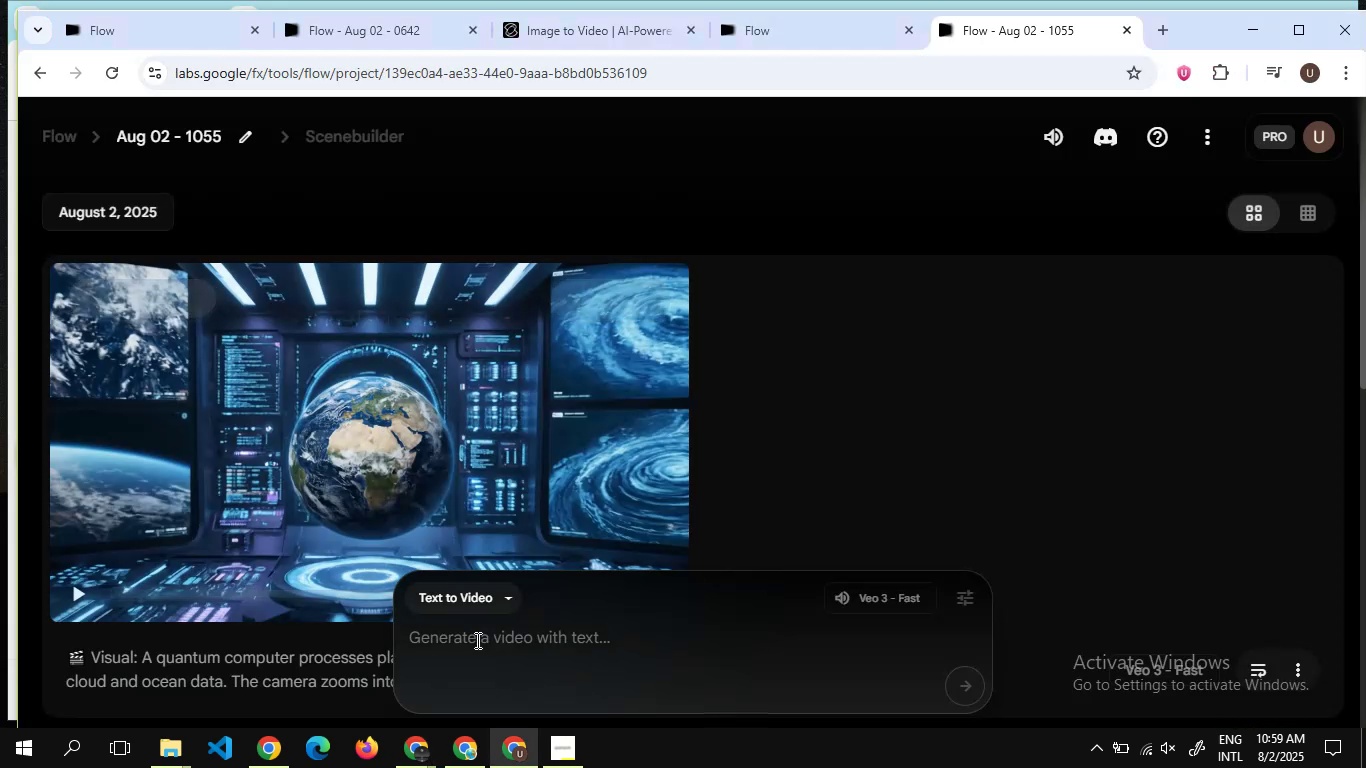 
left_click([485, 640])
 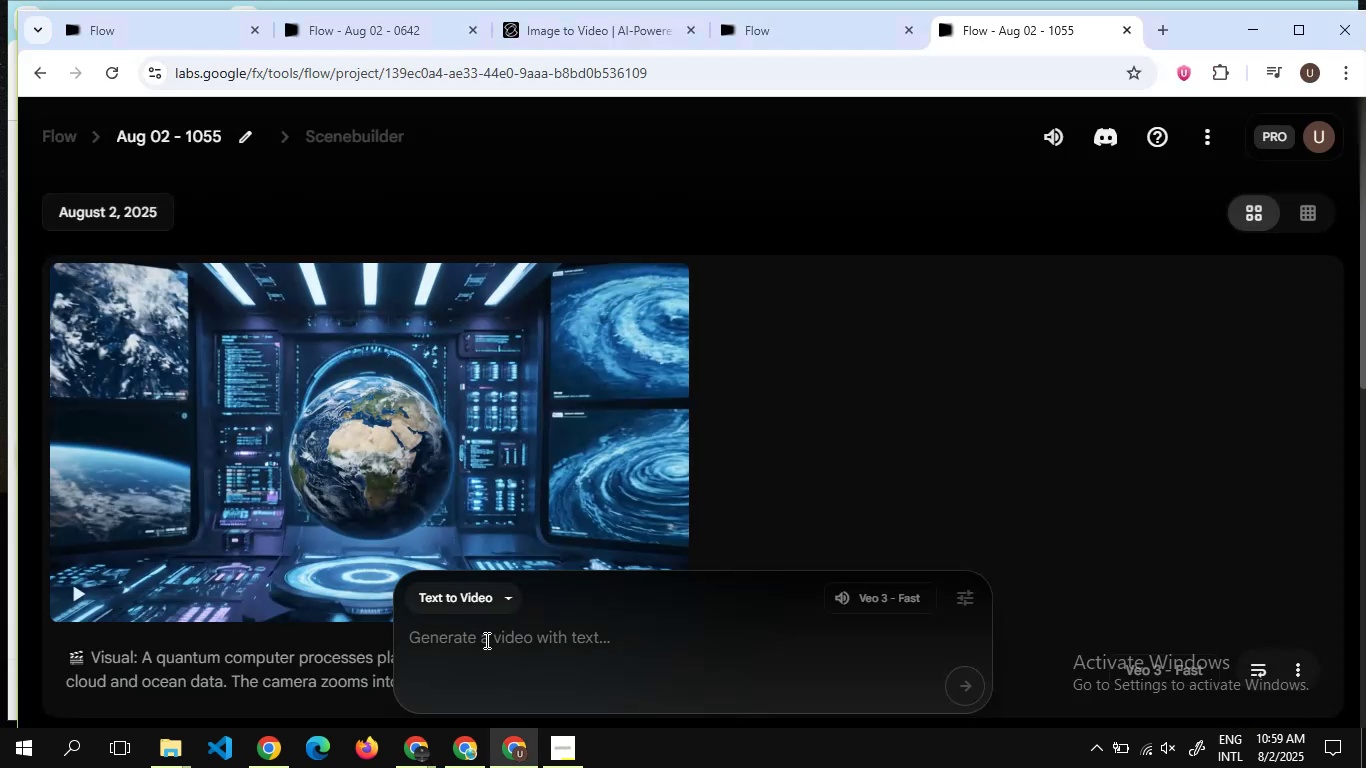 
key(Control+V)
 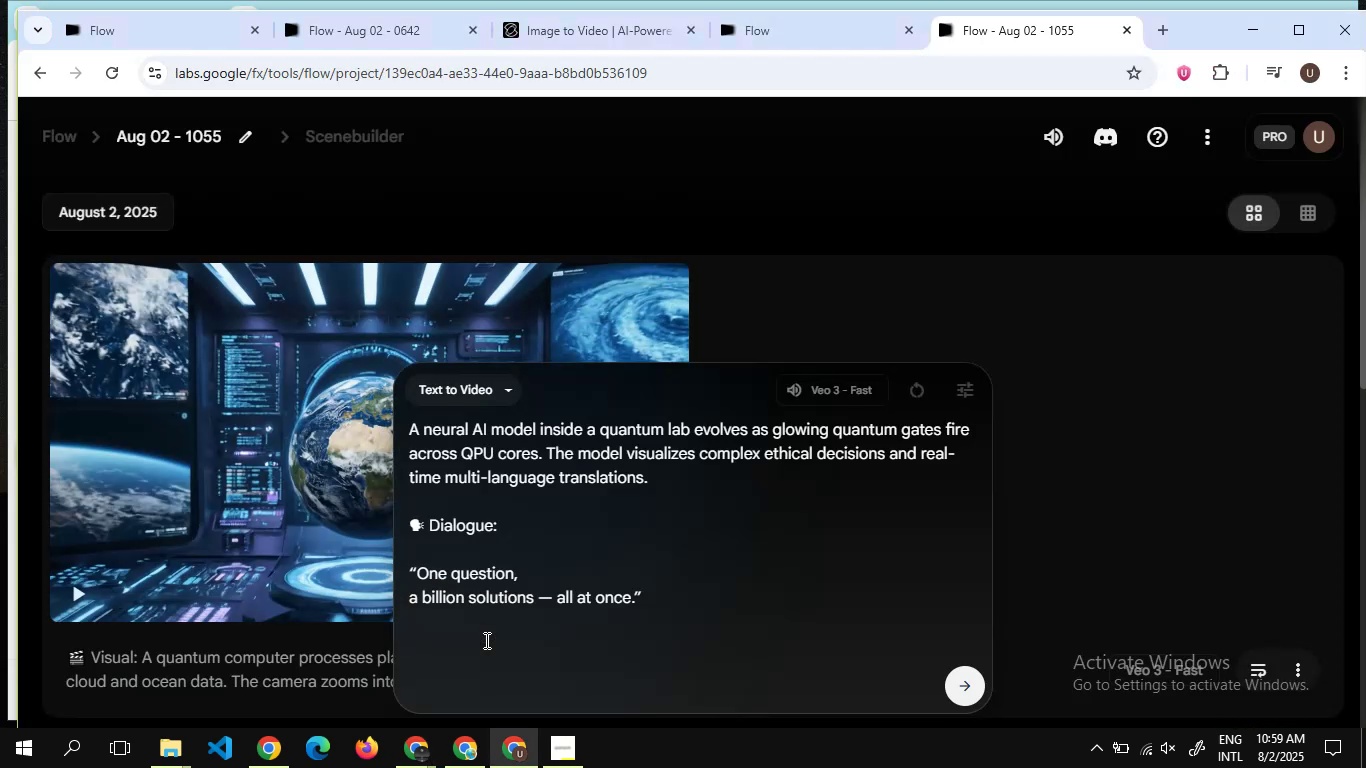 
key(Enter)
 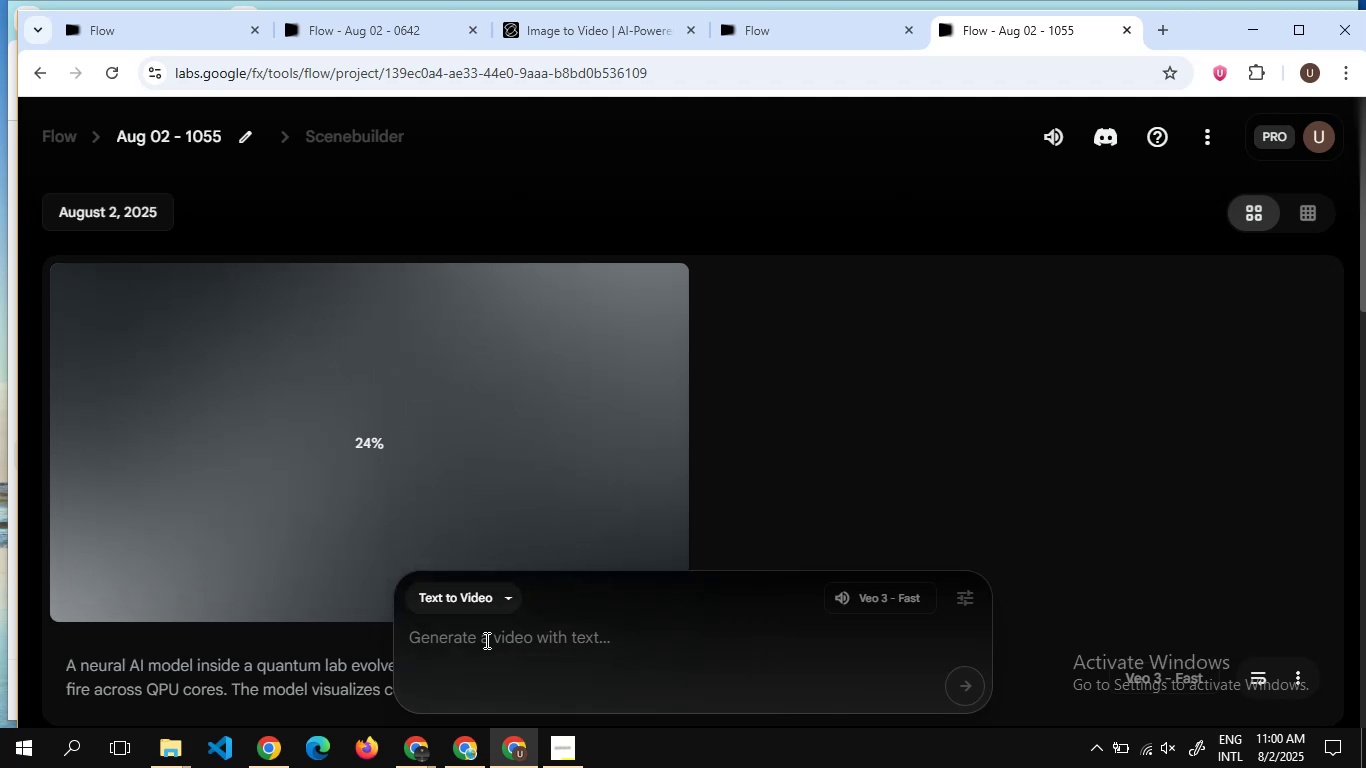 
wait(30.54)
 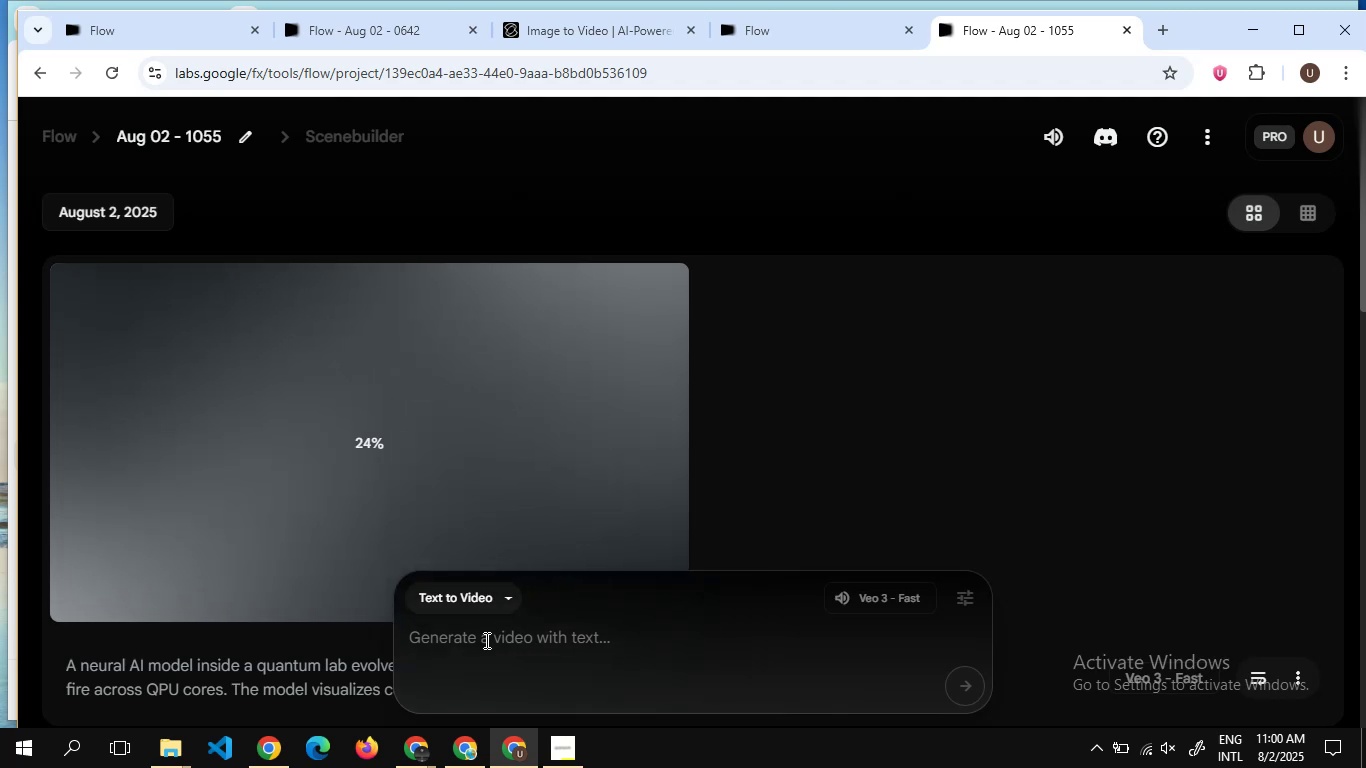 
scroll: coordinate [485, 640], scroll_direction: none, amount: 0.0
 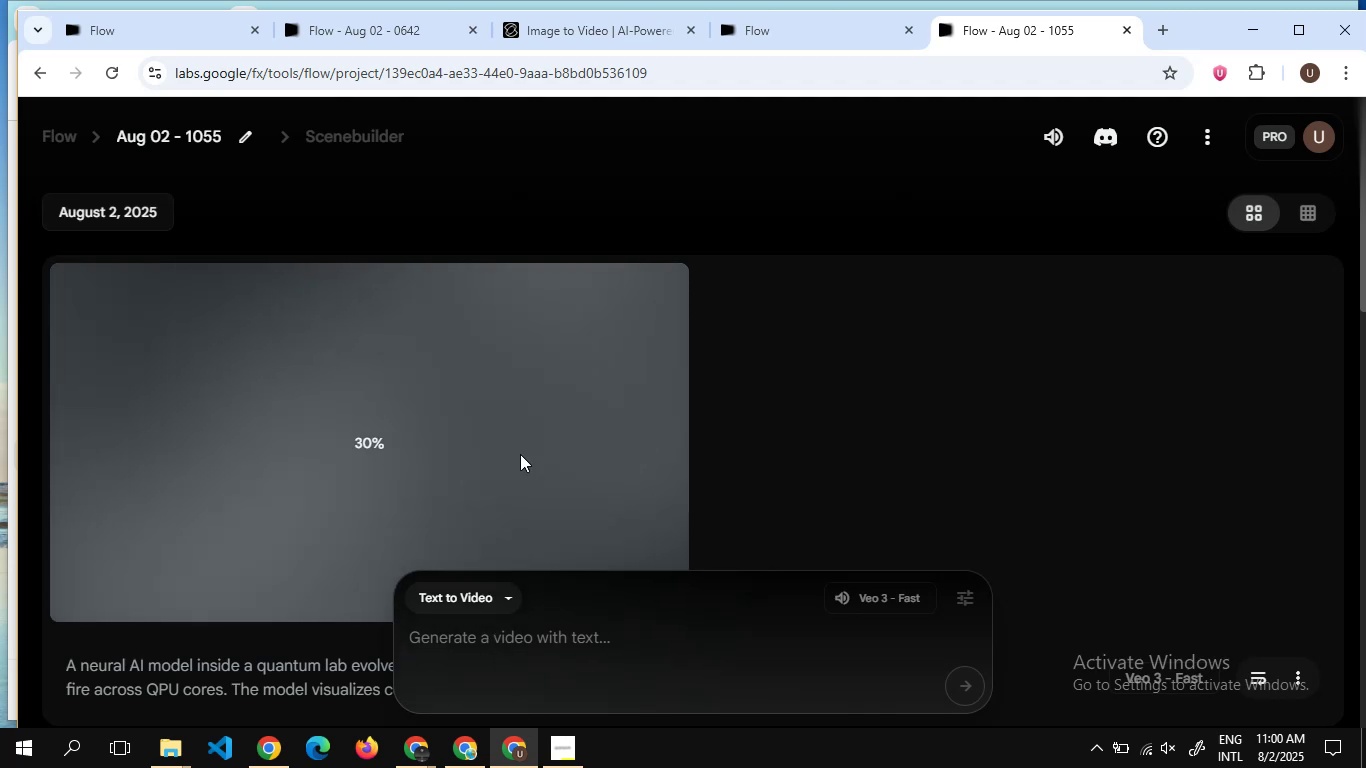 
scroll: coordinate [522, 443], scroll_direction: down, amount: 3.0
 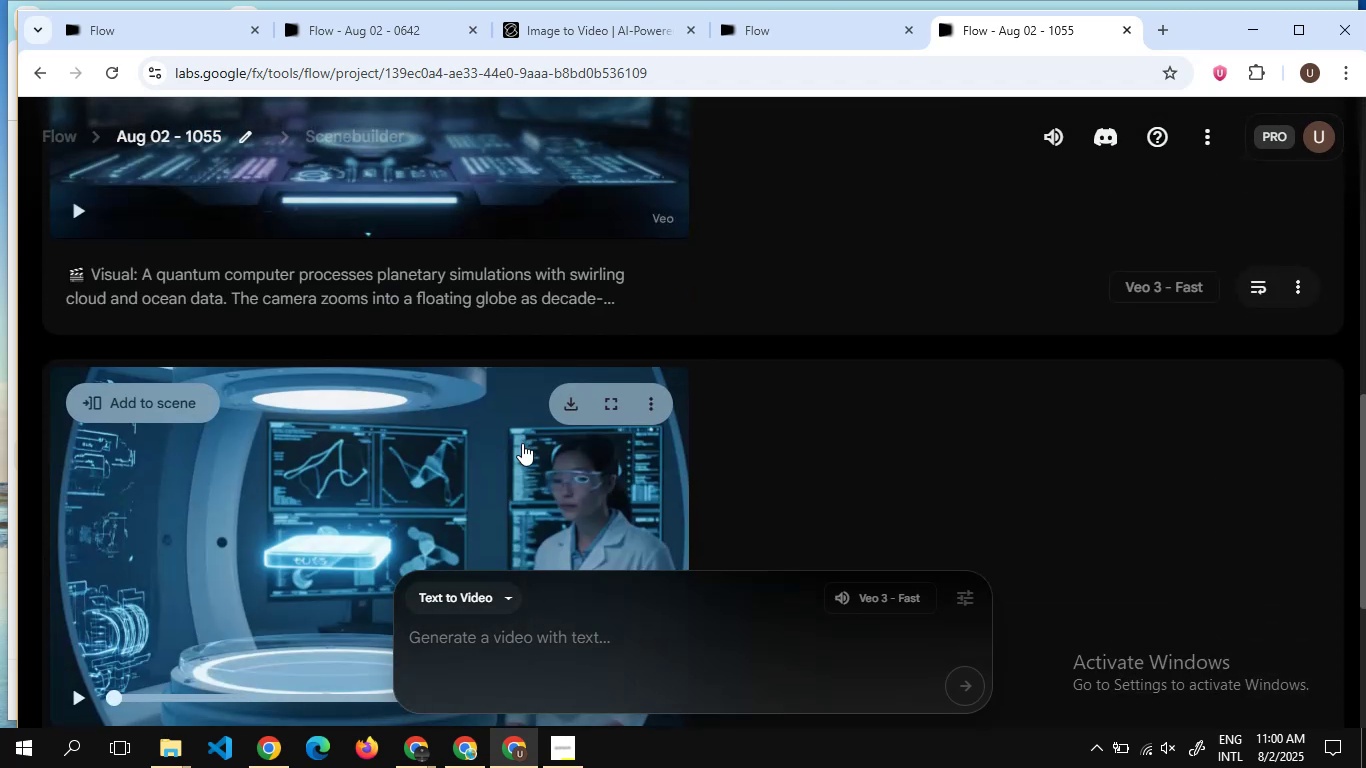 
scroll: coordinate [522, 443], scroll_direction: up, amount: 7.0
 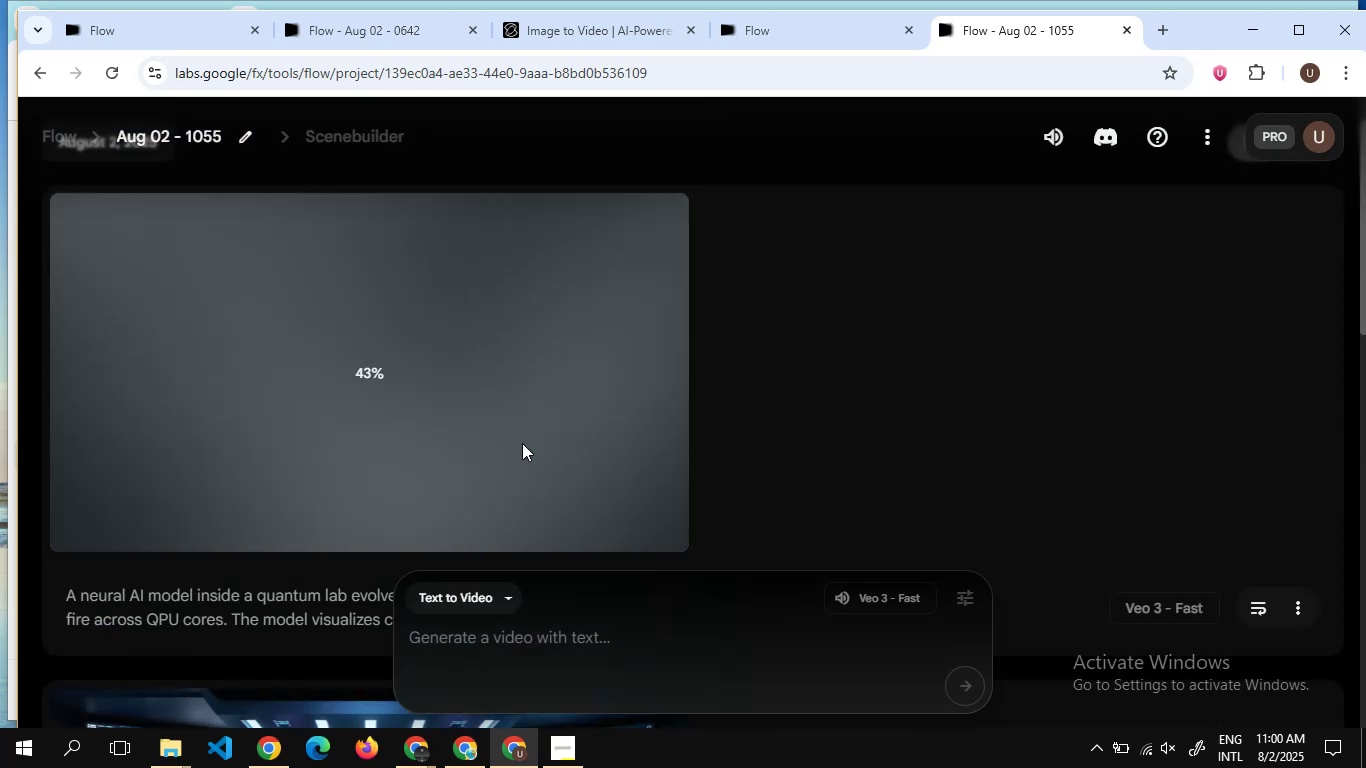 
wait(9.64)
 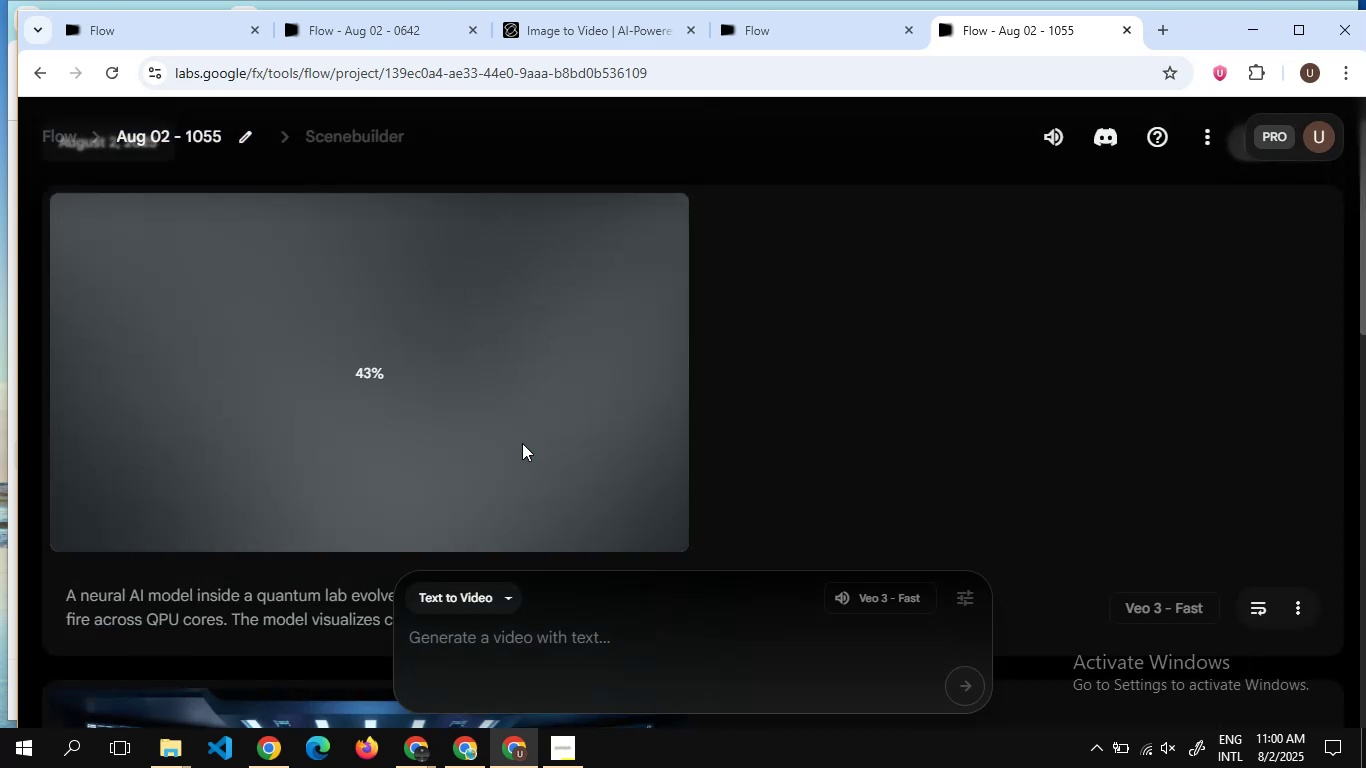 
scroll: coordinate [522, 443], scroll_direction: up, amount: 2.0
 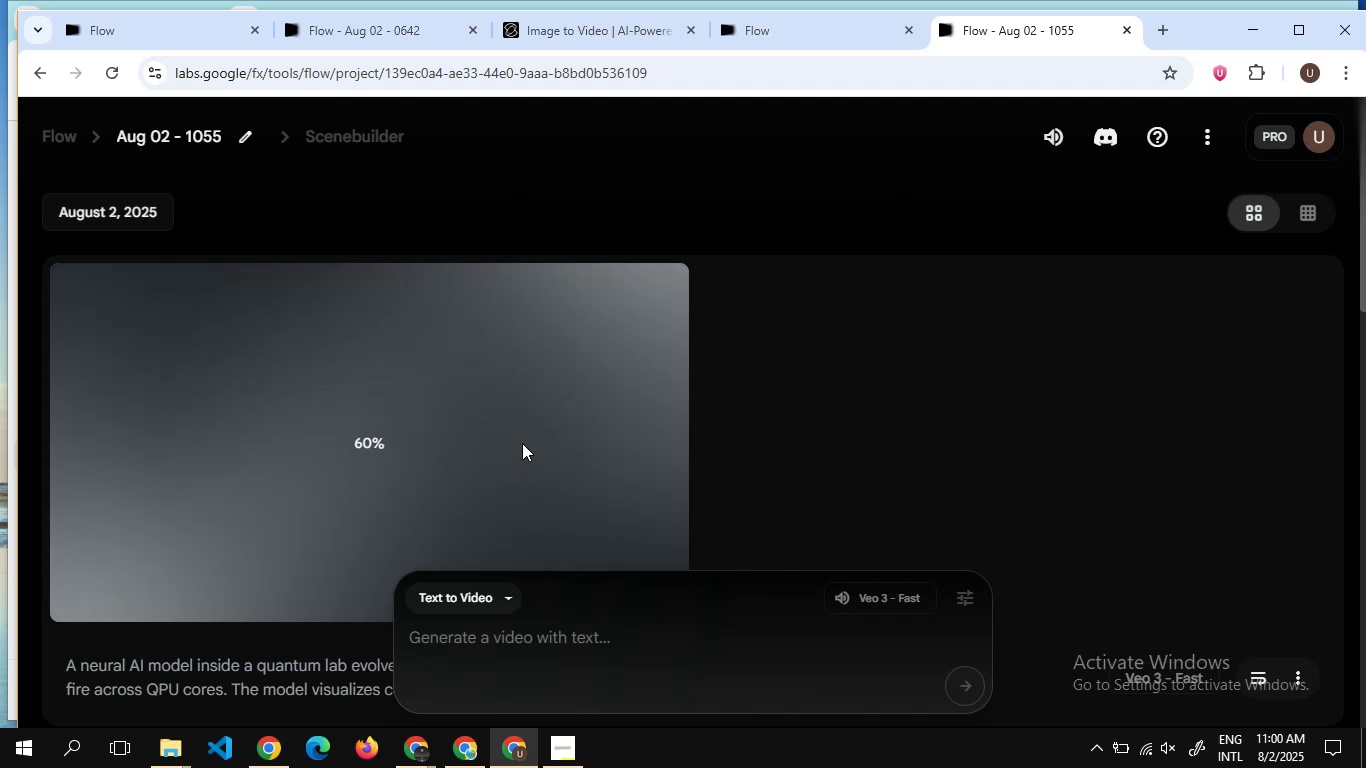 
wait(14.81)
 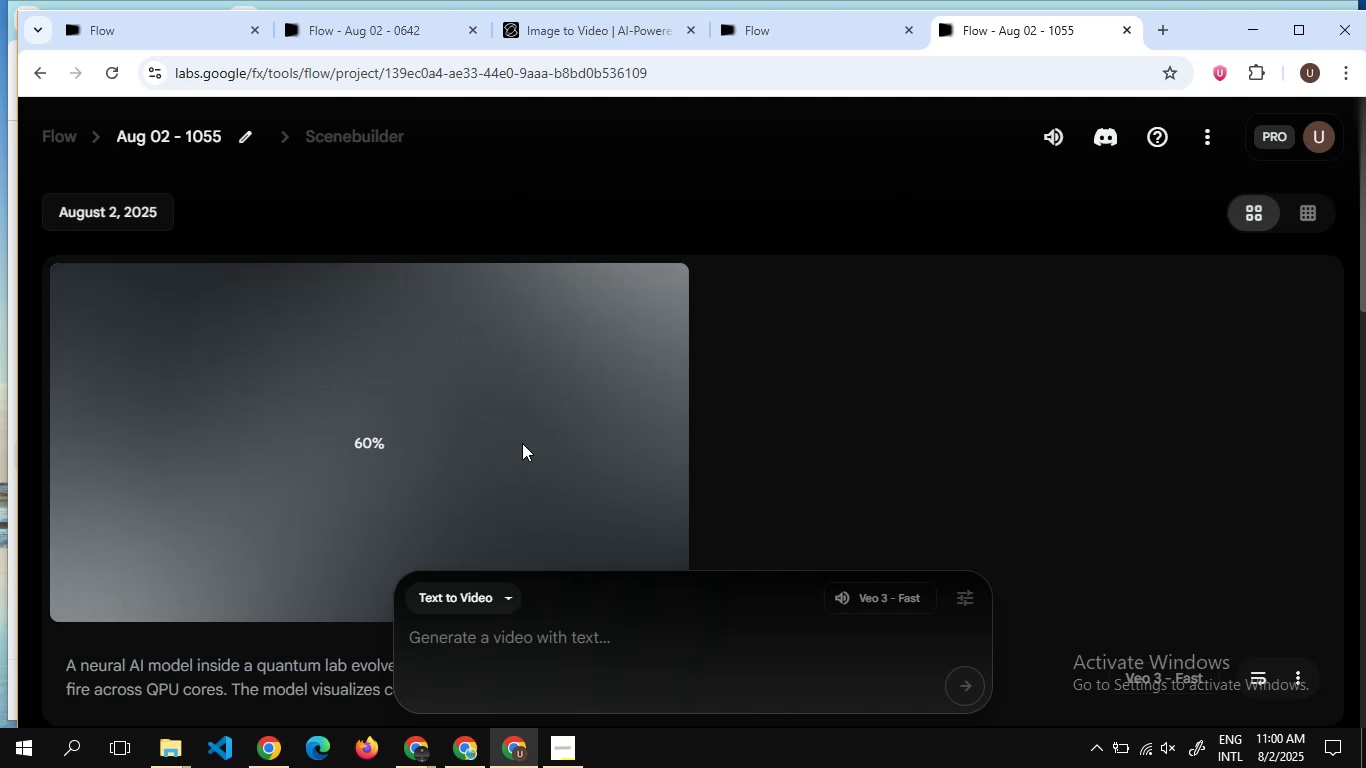 
scroll: coordinate [522, 443], scroll_direction: down, amount: 1.0
 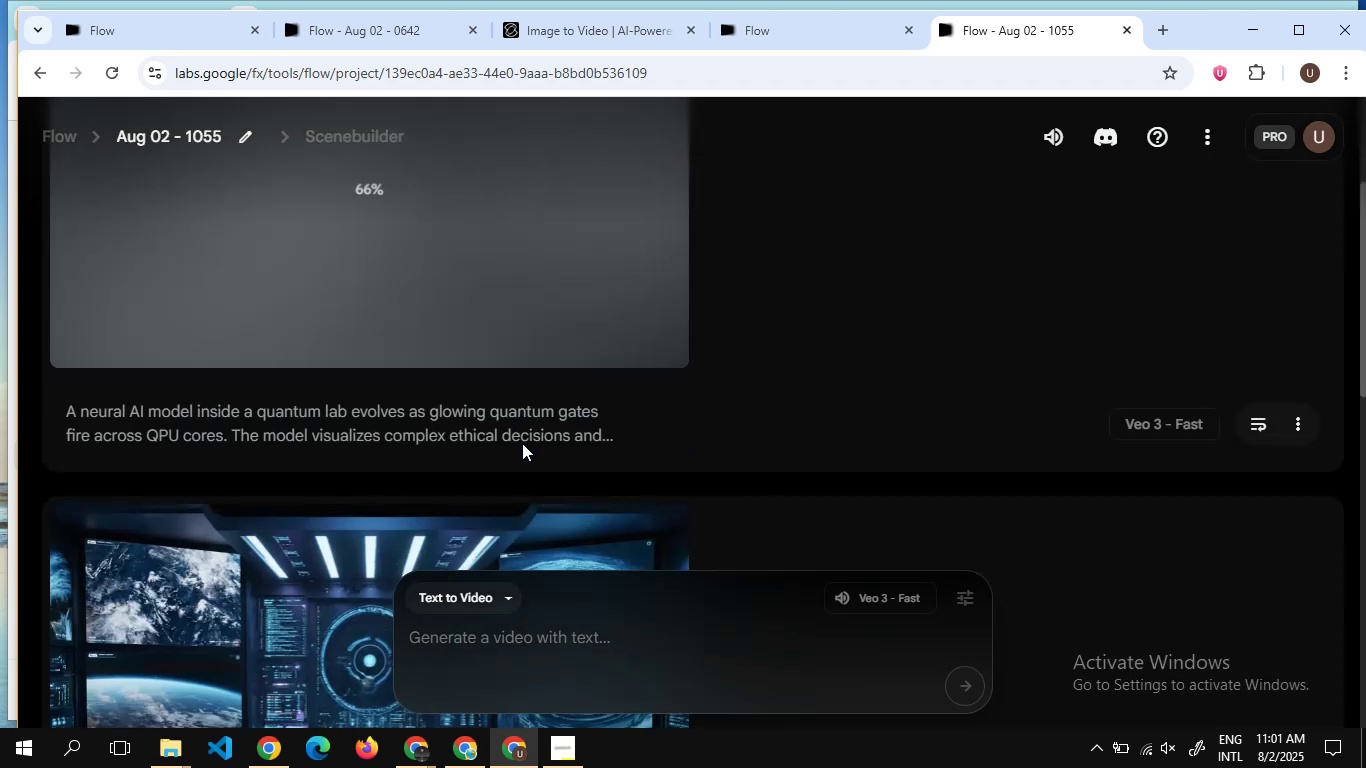 
scroll: coordinate [522, 443], scroll_direction: none, amount: 0.0
 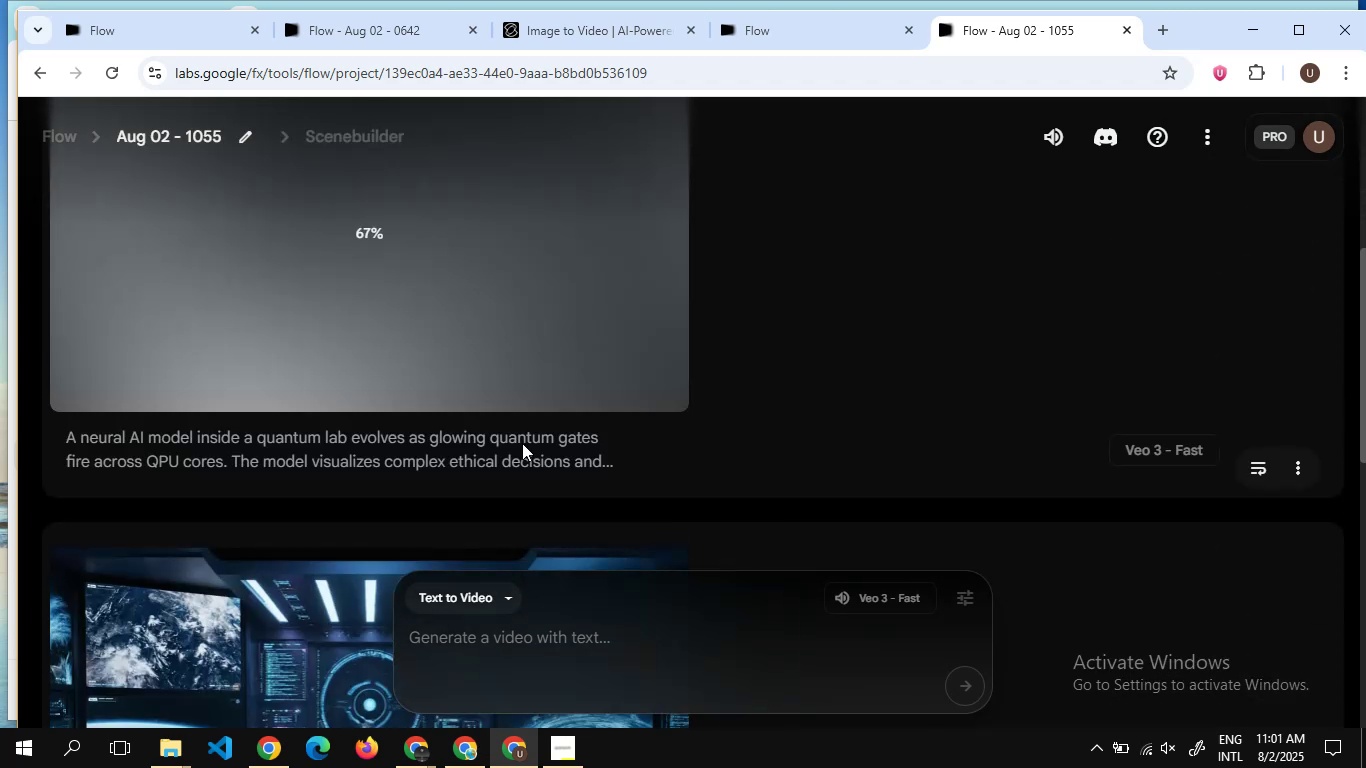 
scroll: coordinate [522, 443], scroll_direction: up, amount: 5.0
 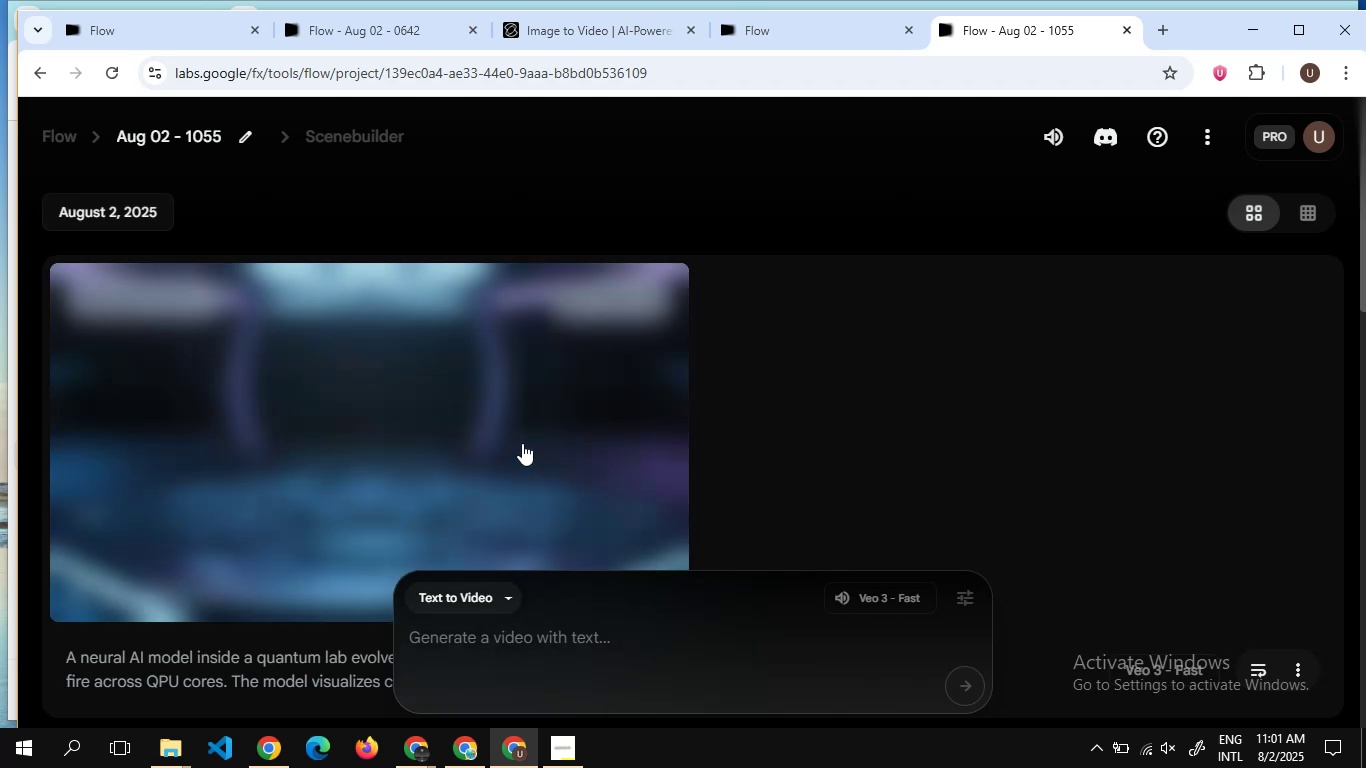 
wait(16.78)
 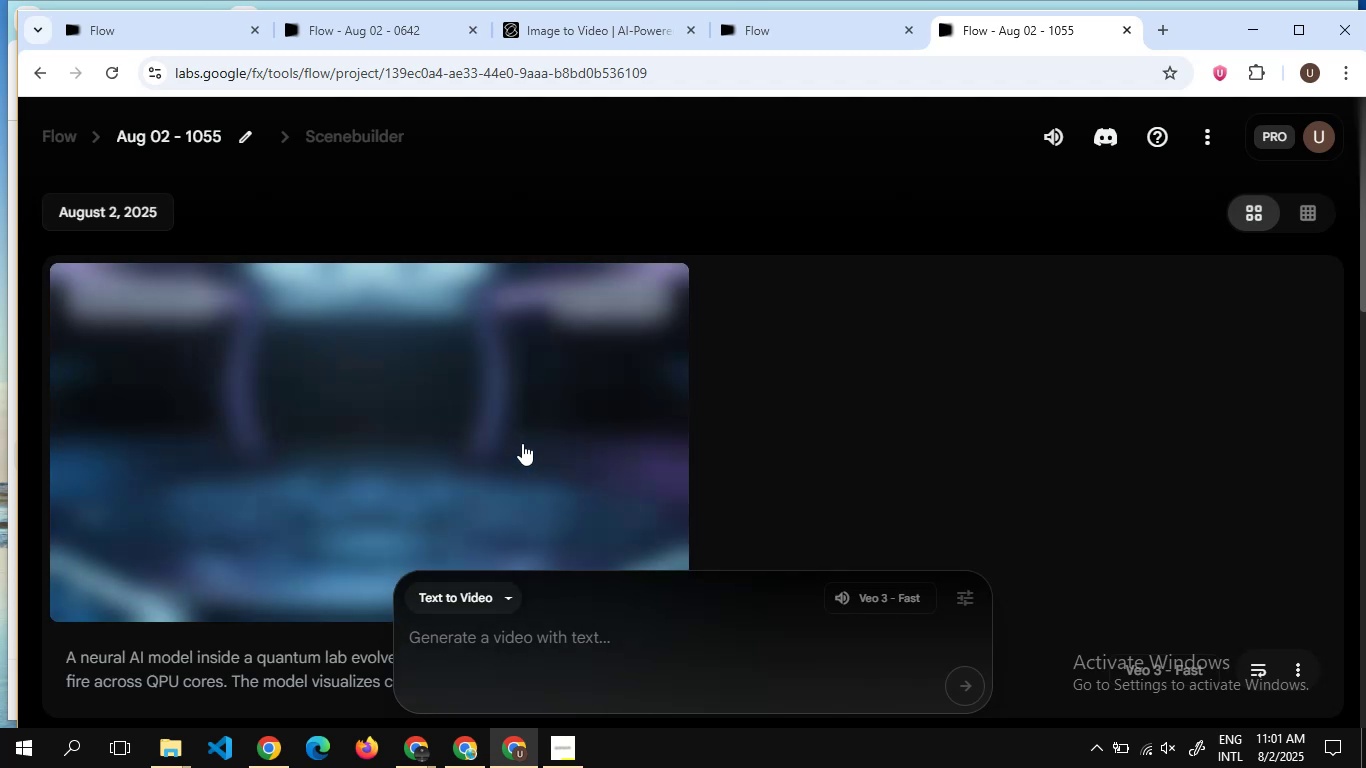 
scroll: coordinate [470, 395], scroll_direction: up, amount: 6.0
 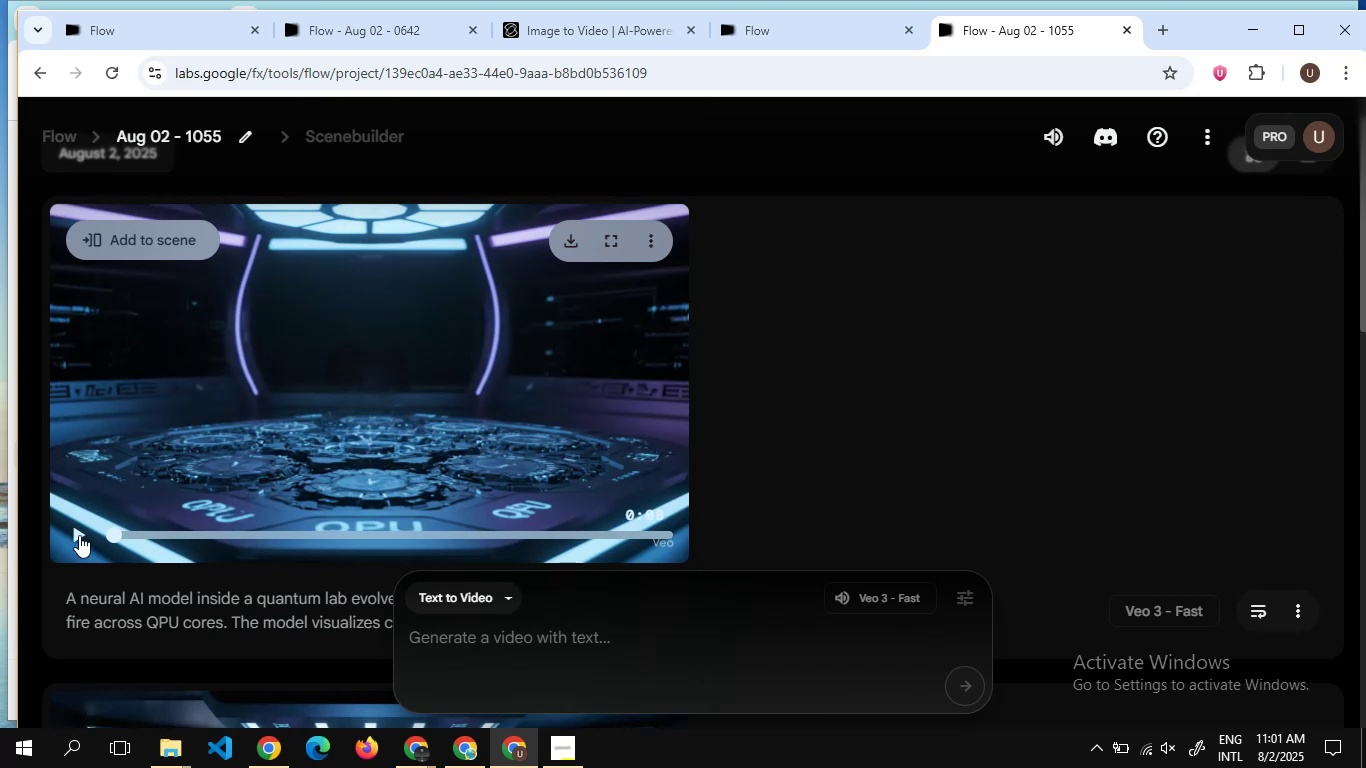 
left_click([79, 535])
 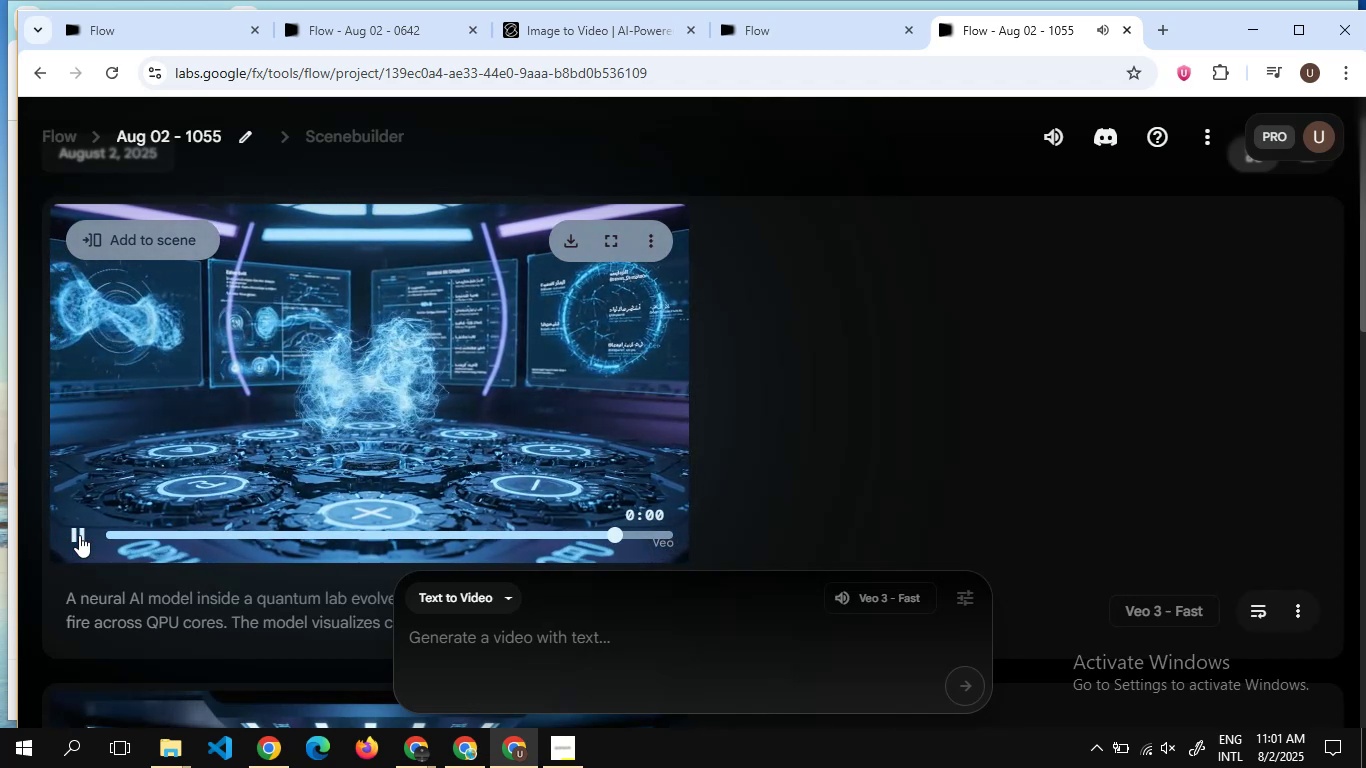 
wait(23.43)
 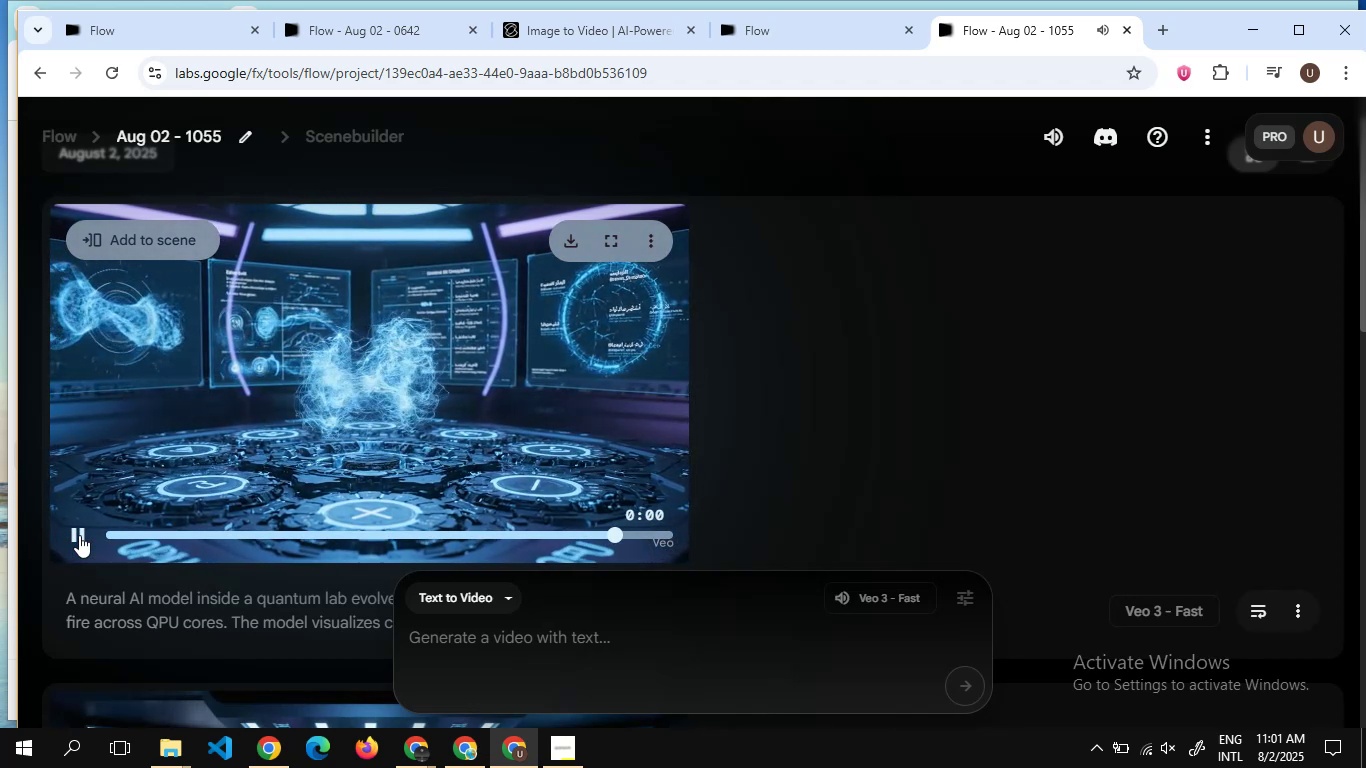 
left_click([79, 533])
 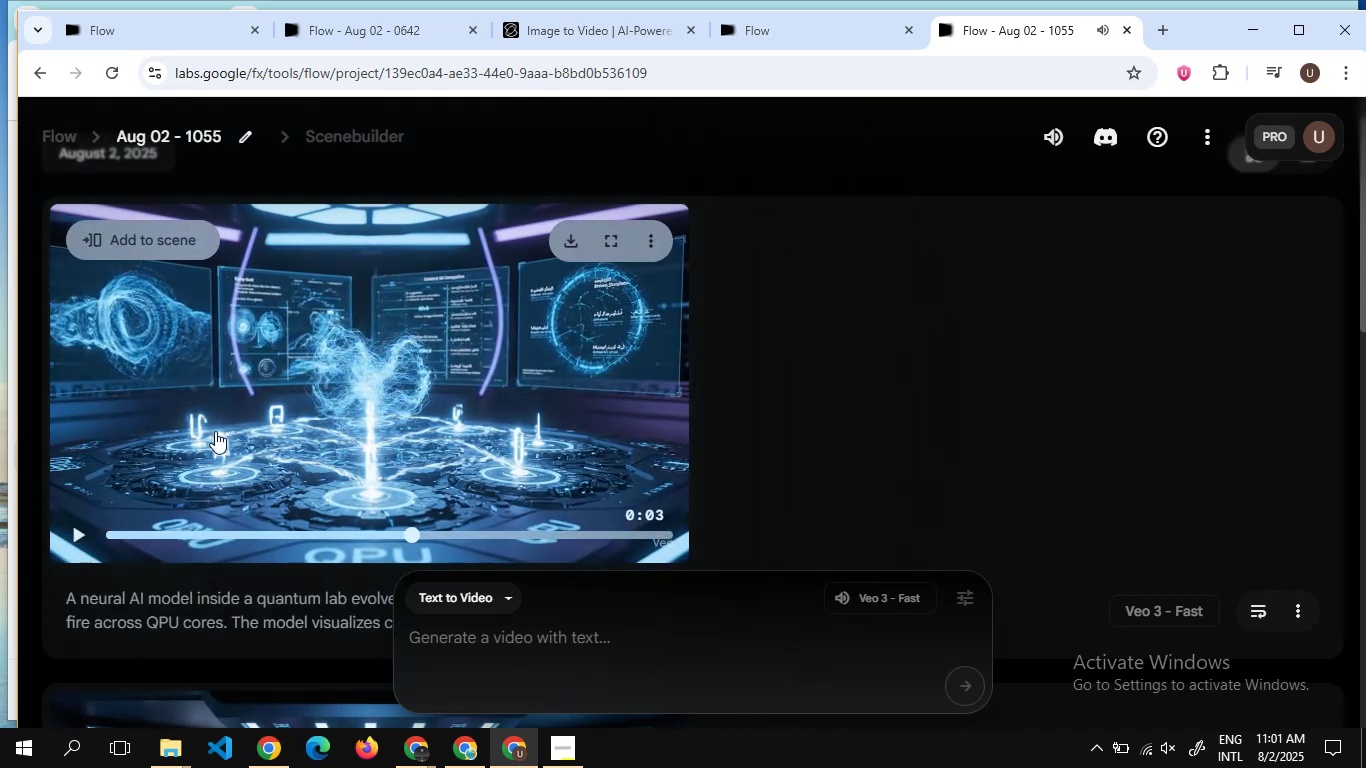 
scroll: coordinate [215, 429], scroll_direction: up, amount: 19.0
 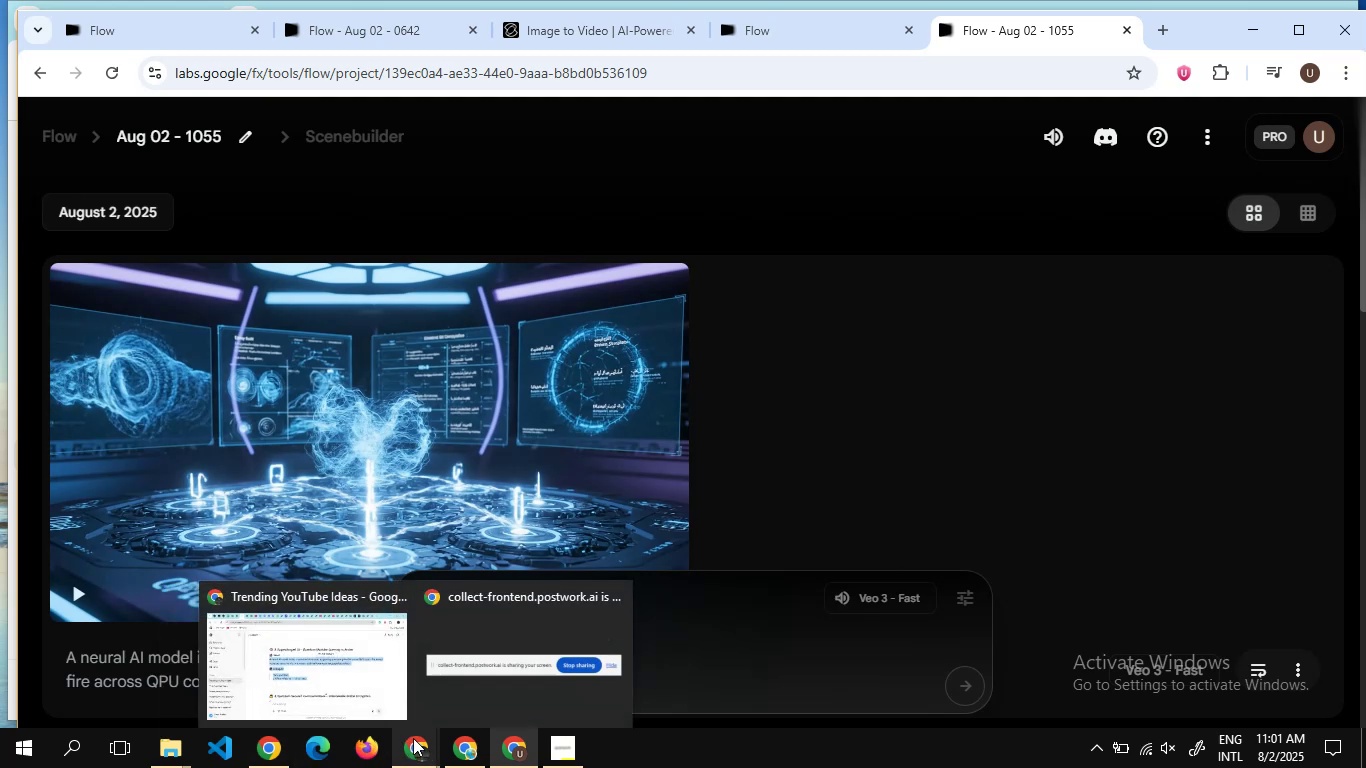 
left_click([339, 678])
 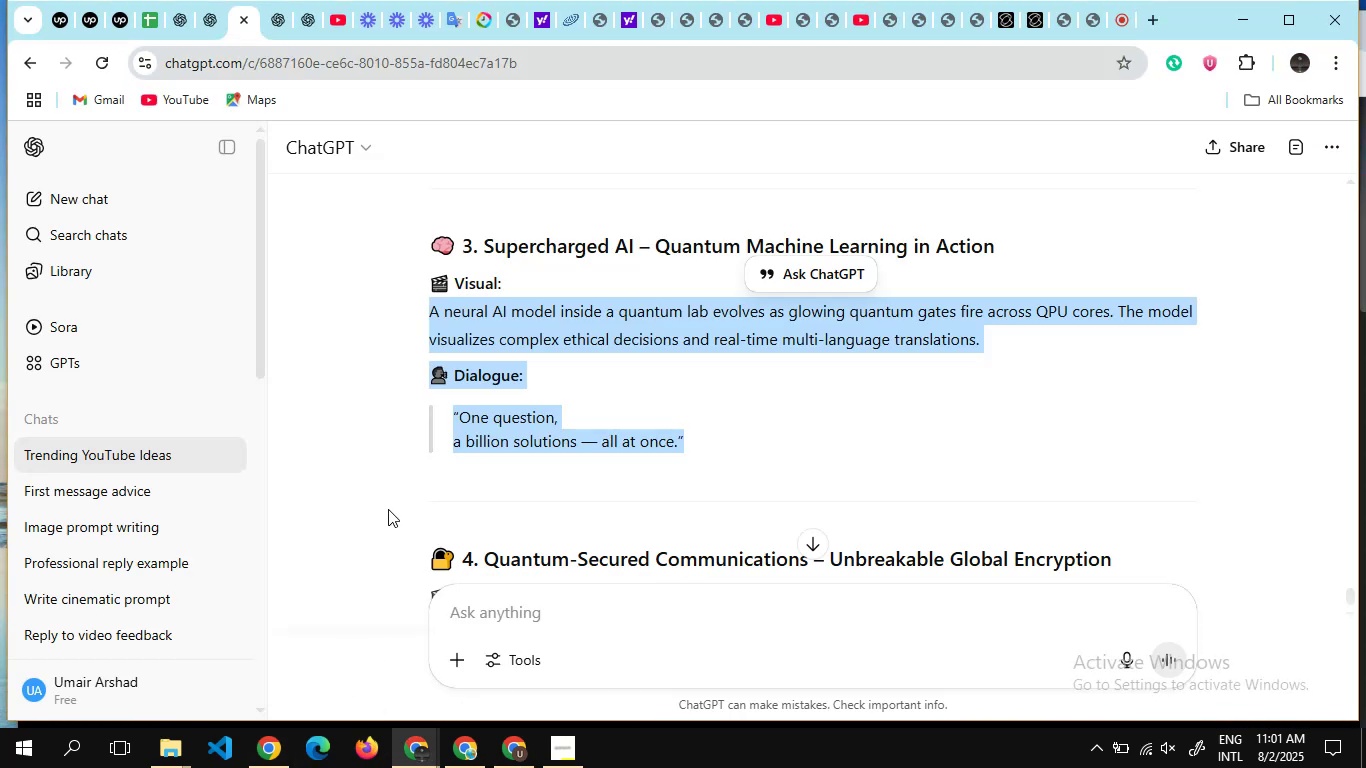 
scroll: coordinate [549, 432], scroll_direction: down, amount: 3.0
 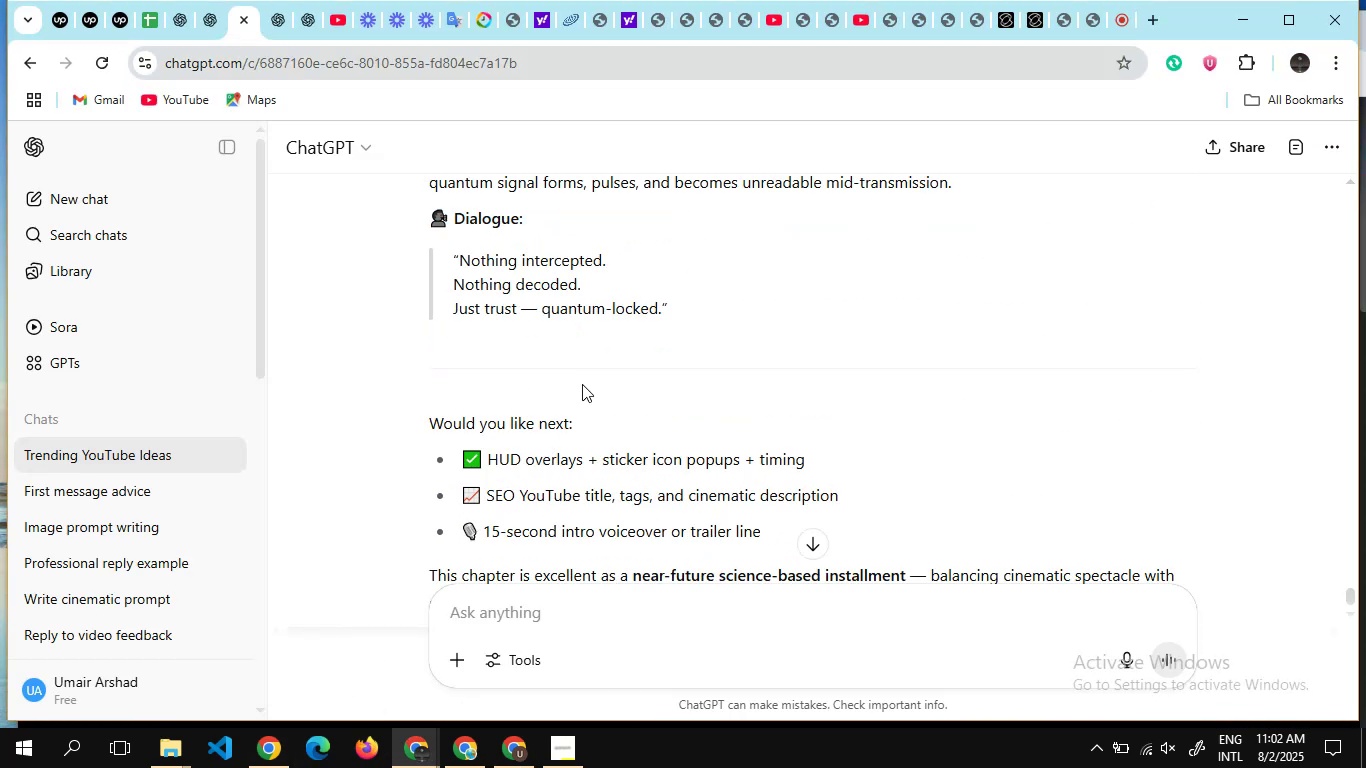 
scroll: coordinate [582, 381], scroll_direction: none, amount: 0.0
 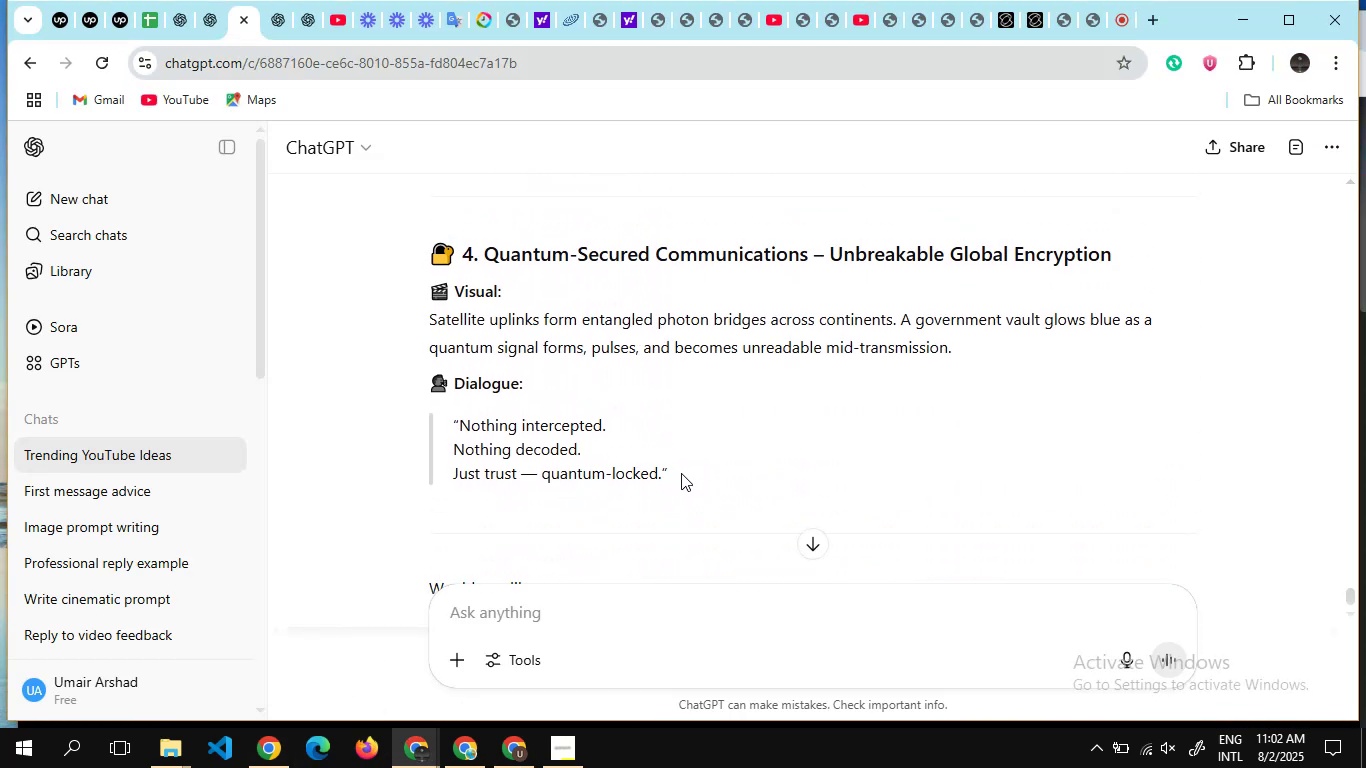 
left_click_drag(start_coordinate=[681, 473], to_coordinate=[423, 293])
 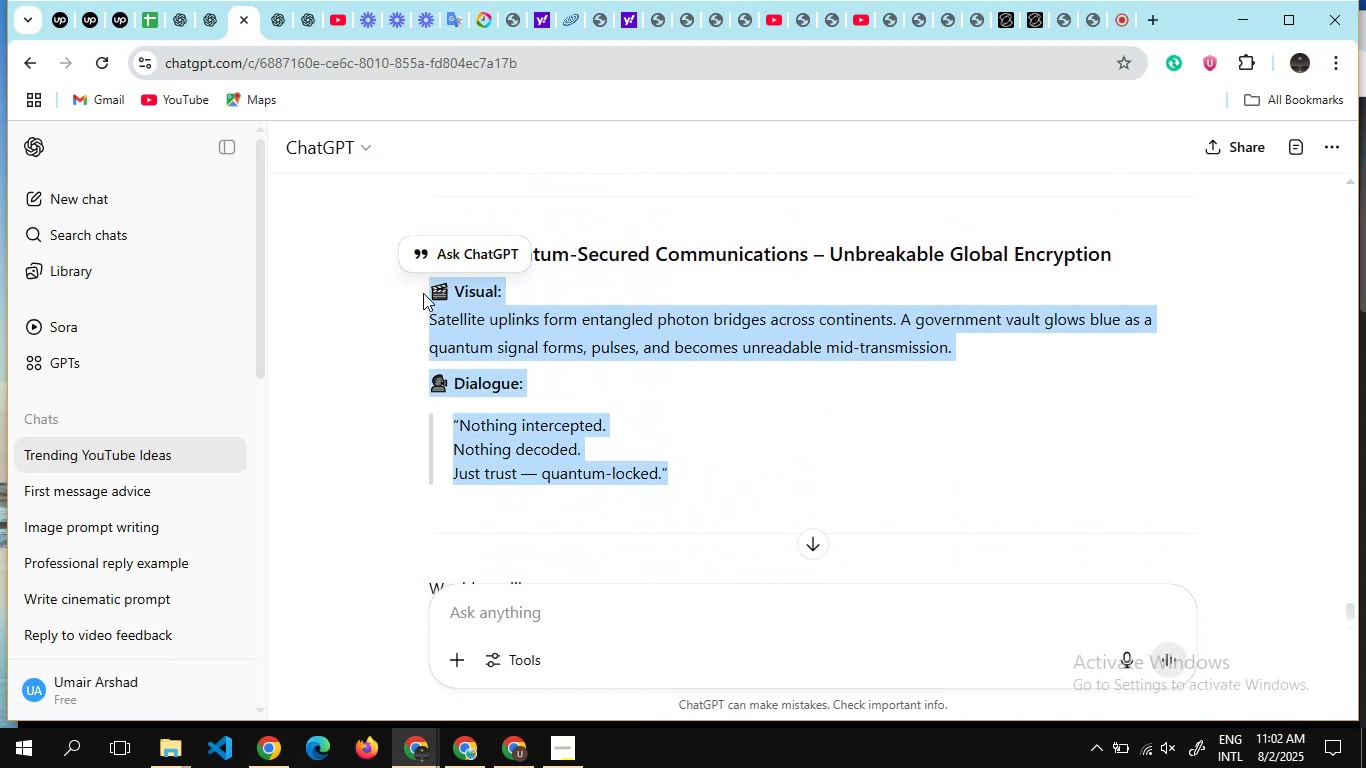 
key(Control+C)
 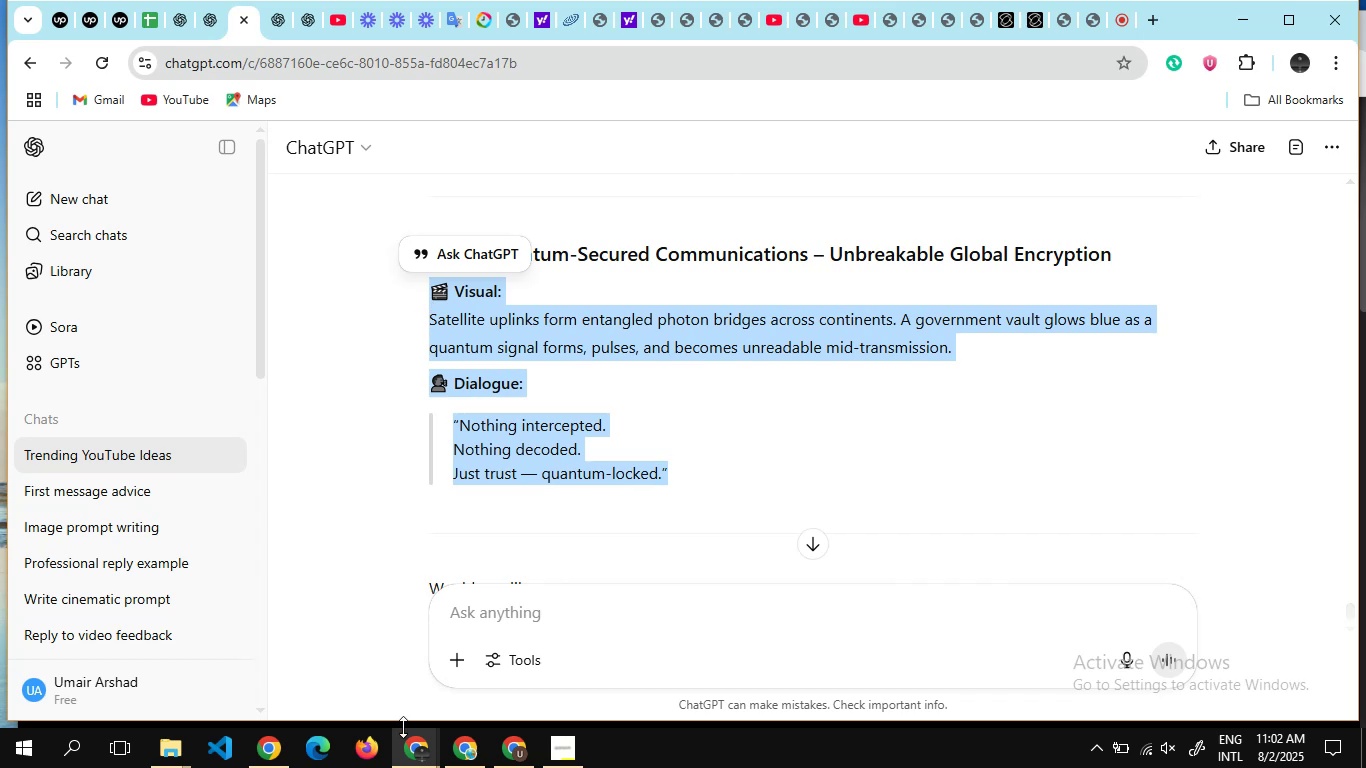 
mouse_move([477, 752])
 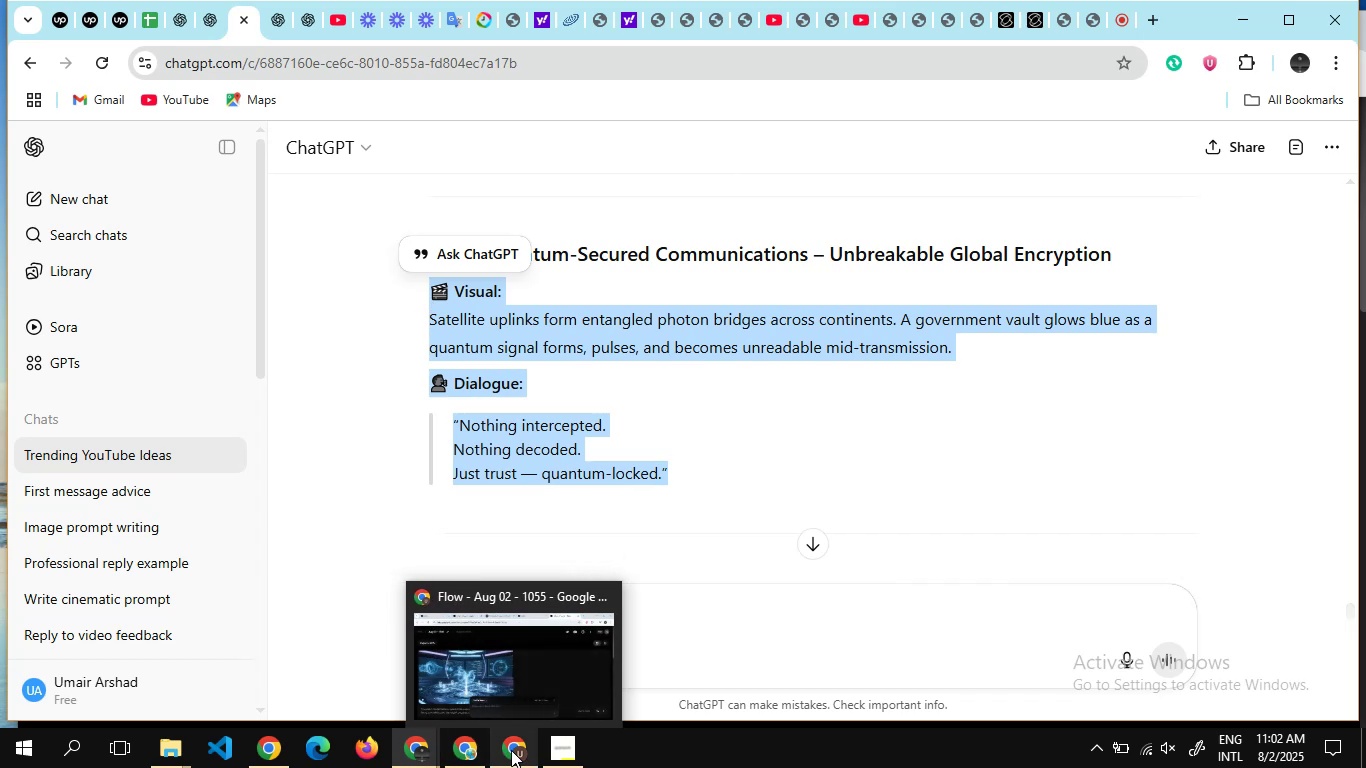 
left_click([511, 750])
 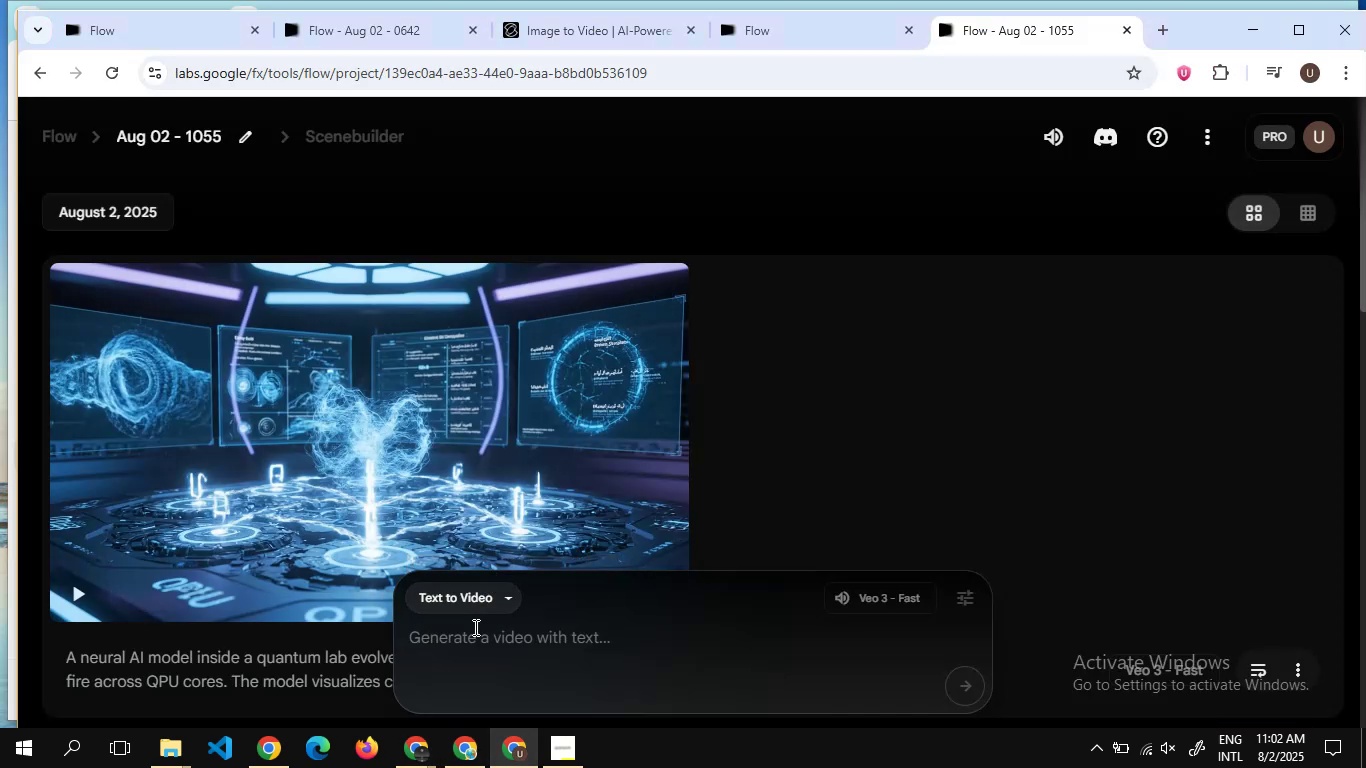 
left_click([475, 633])
 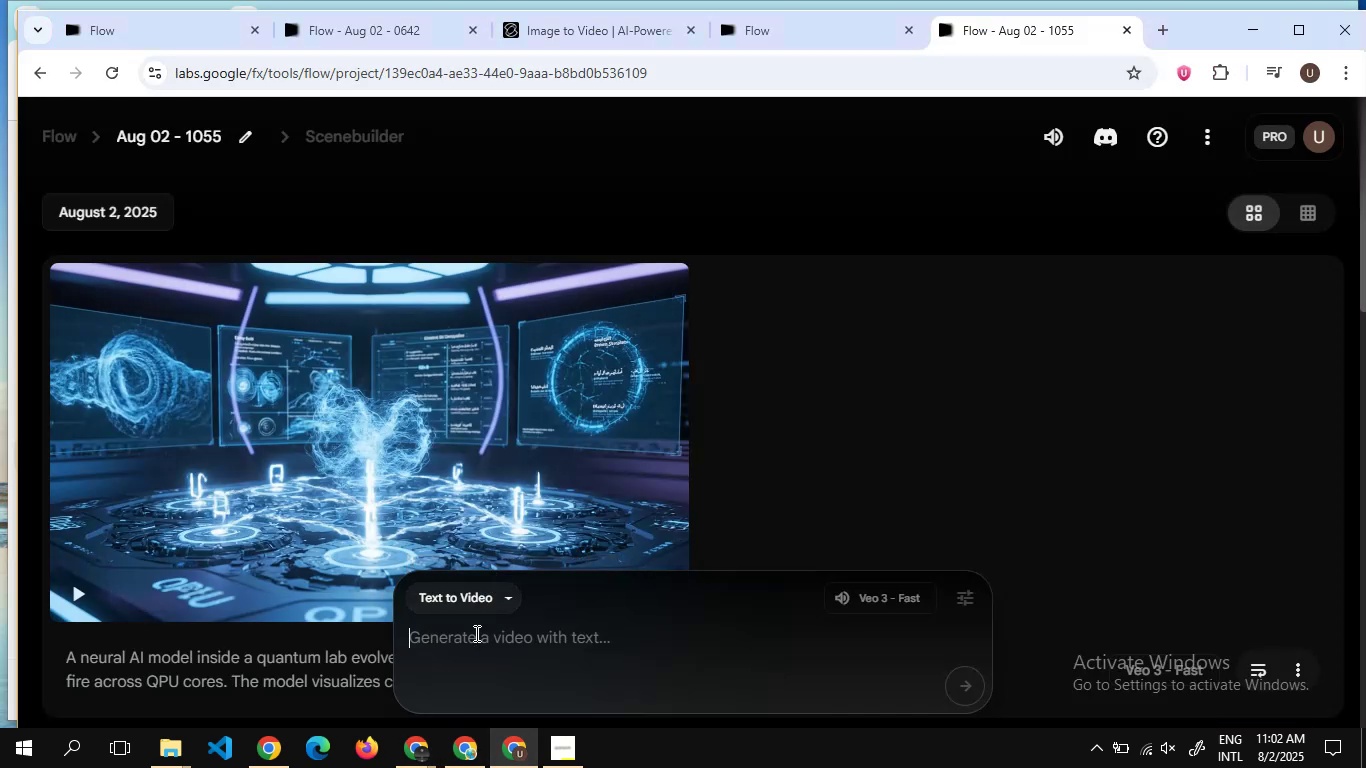 
key(Control+V)
 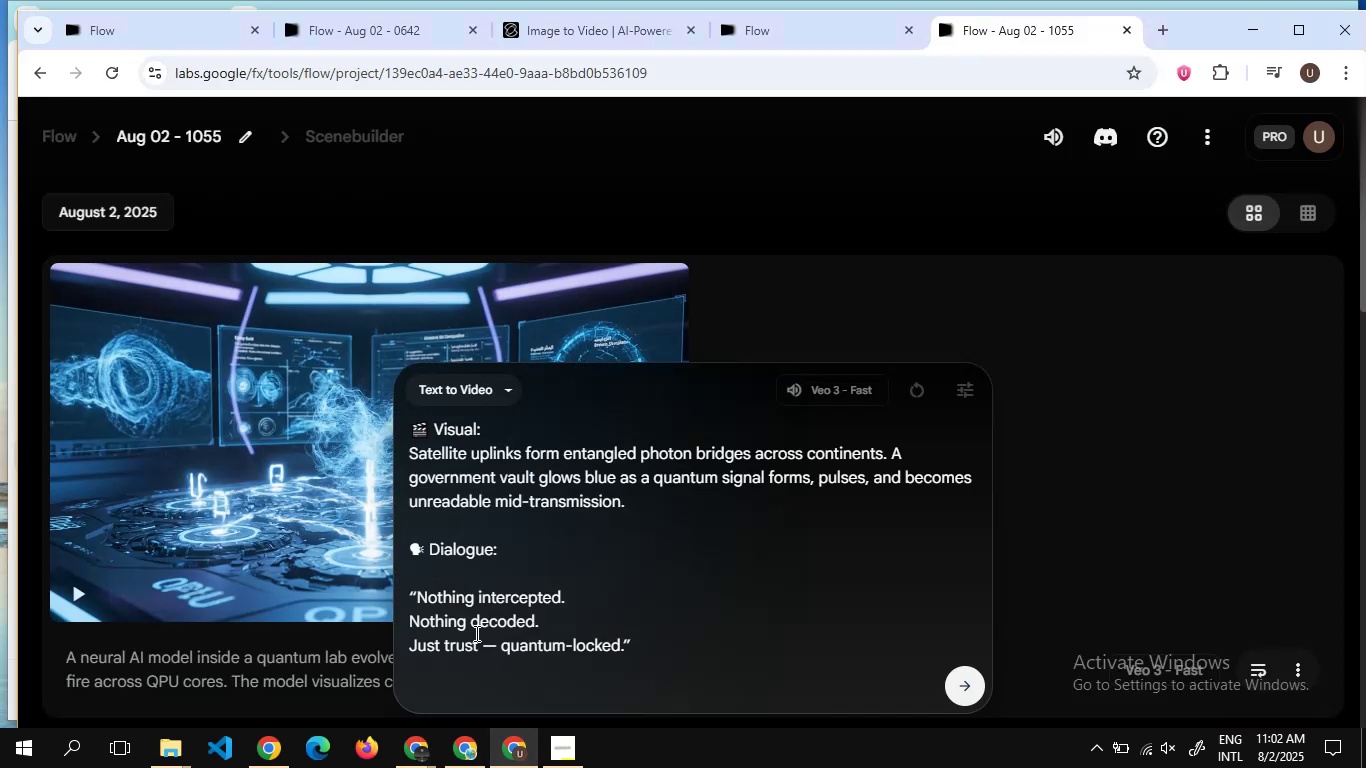 
key(Enter)
 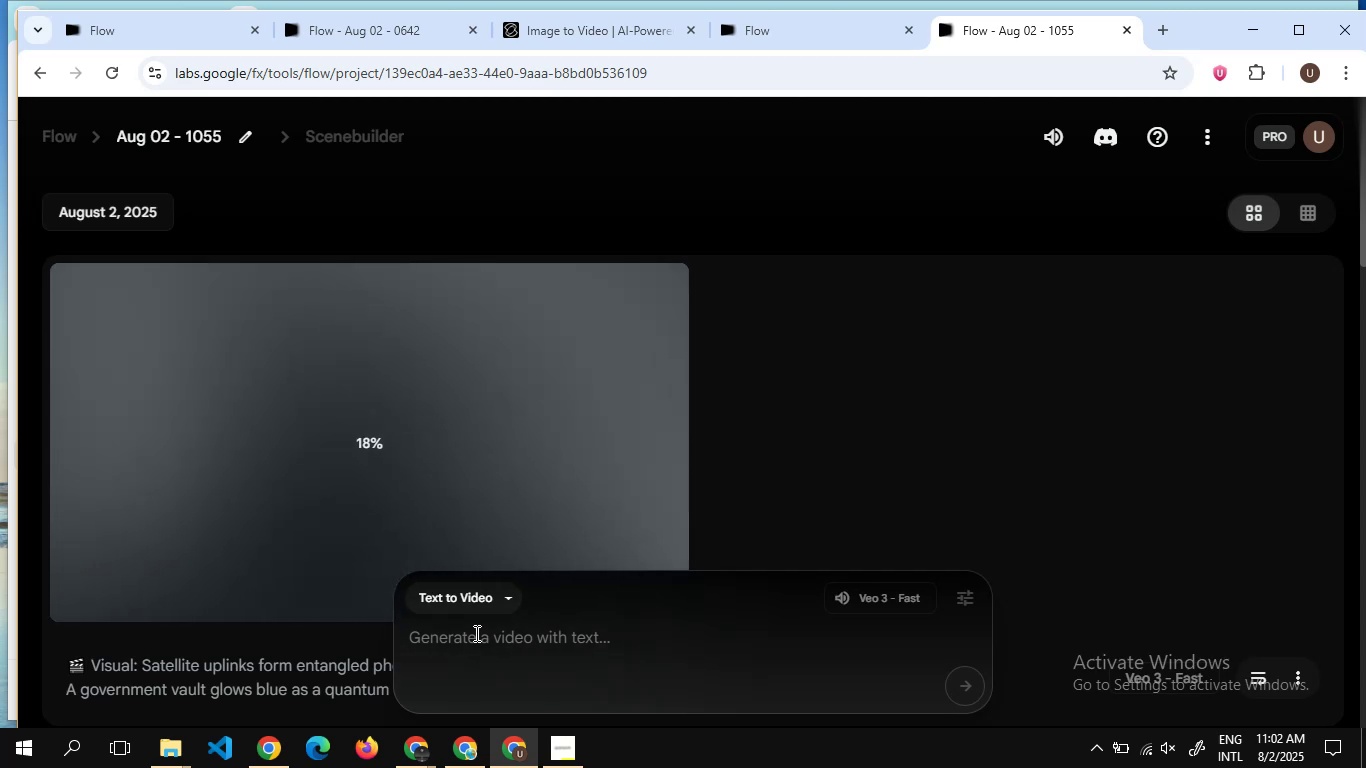 
wait(24.92)
 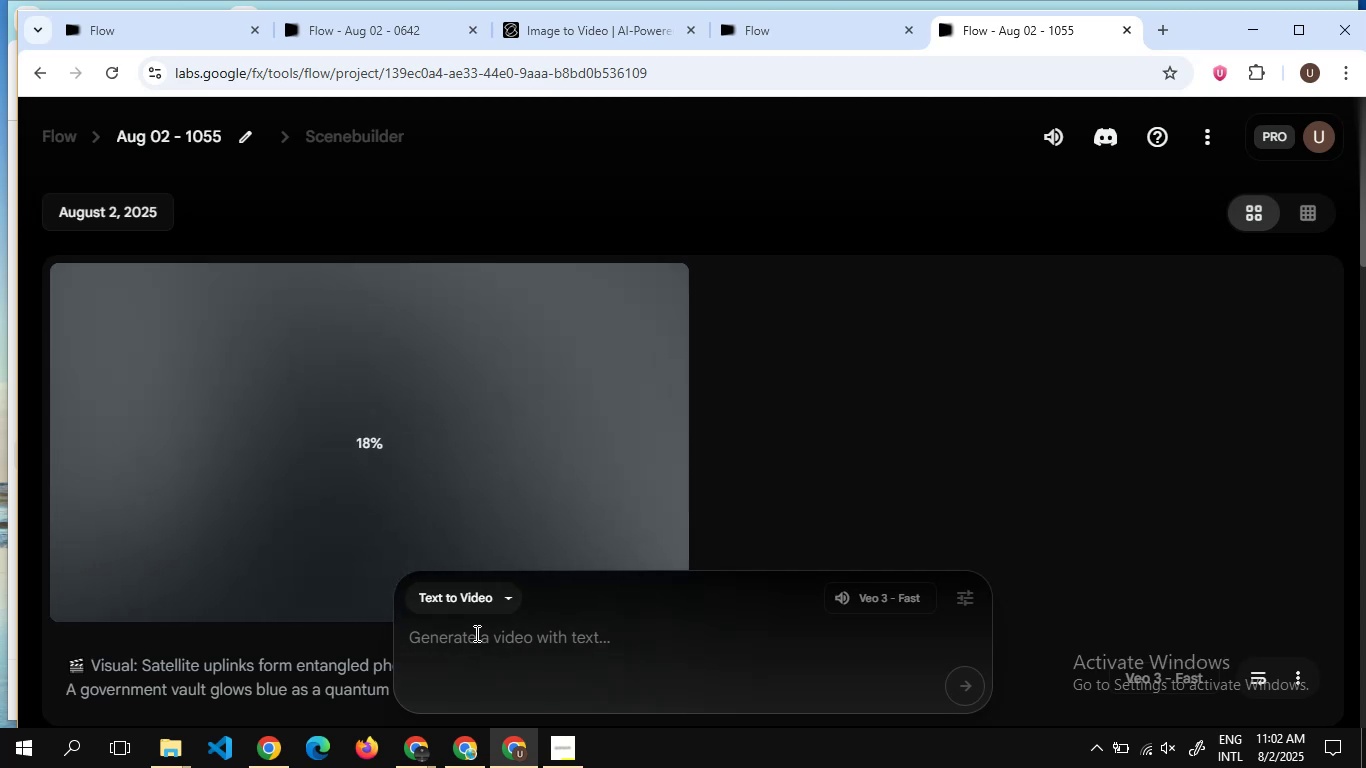 
scroll: coordinate [408, 382], scroll_direction: up, amount: 7.0
 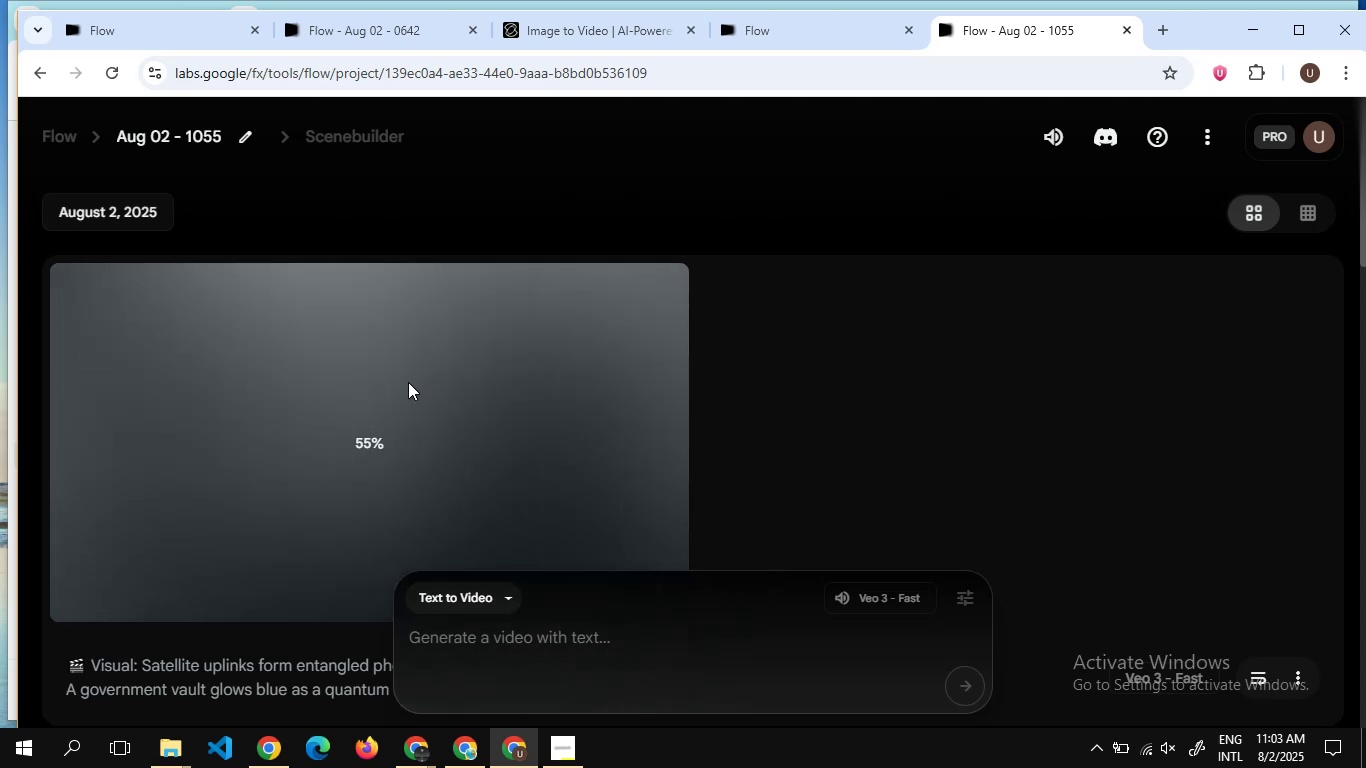 
wait(34.35)
 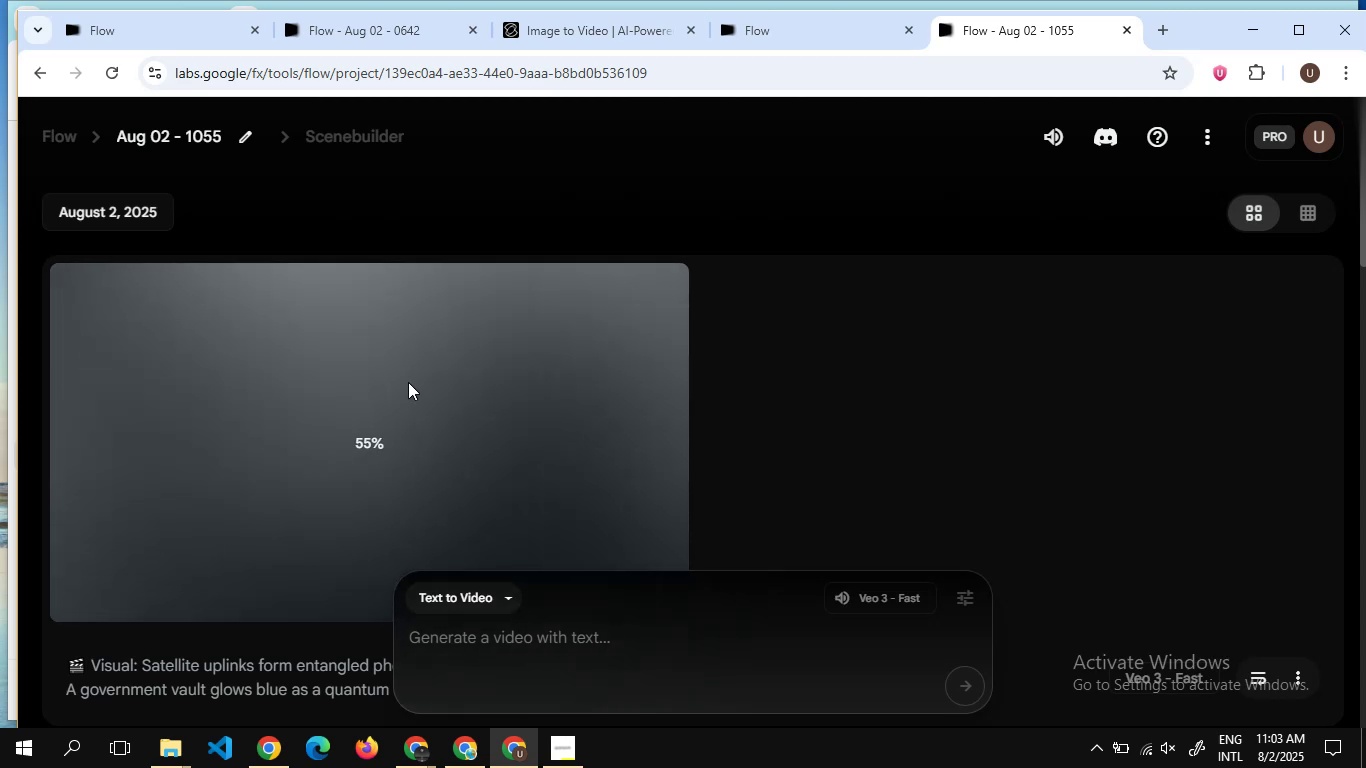 
scroll: coordinate [522, 353], scroll_direction: none, amount: 0.0
 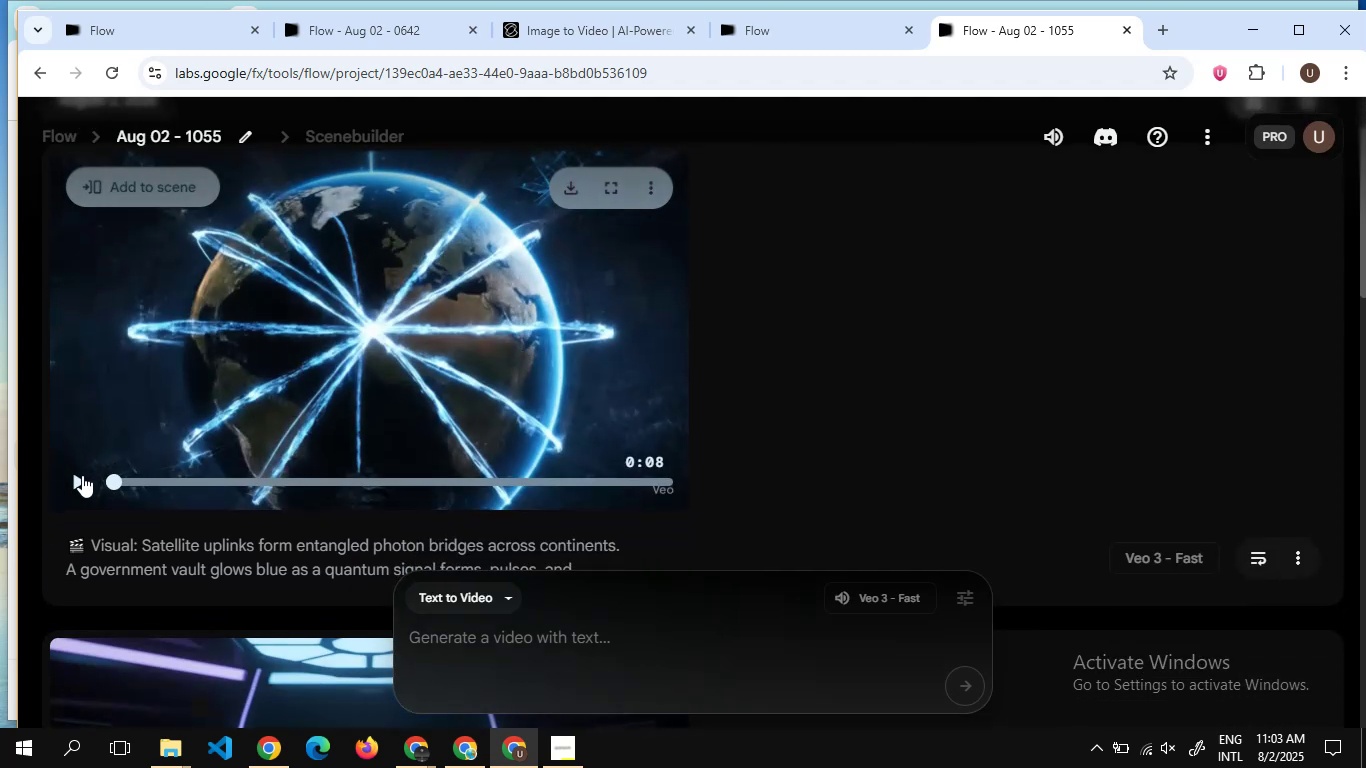 
left_click([81, 476])
 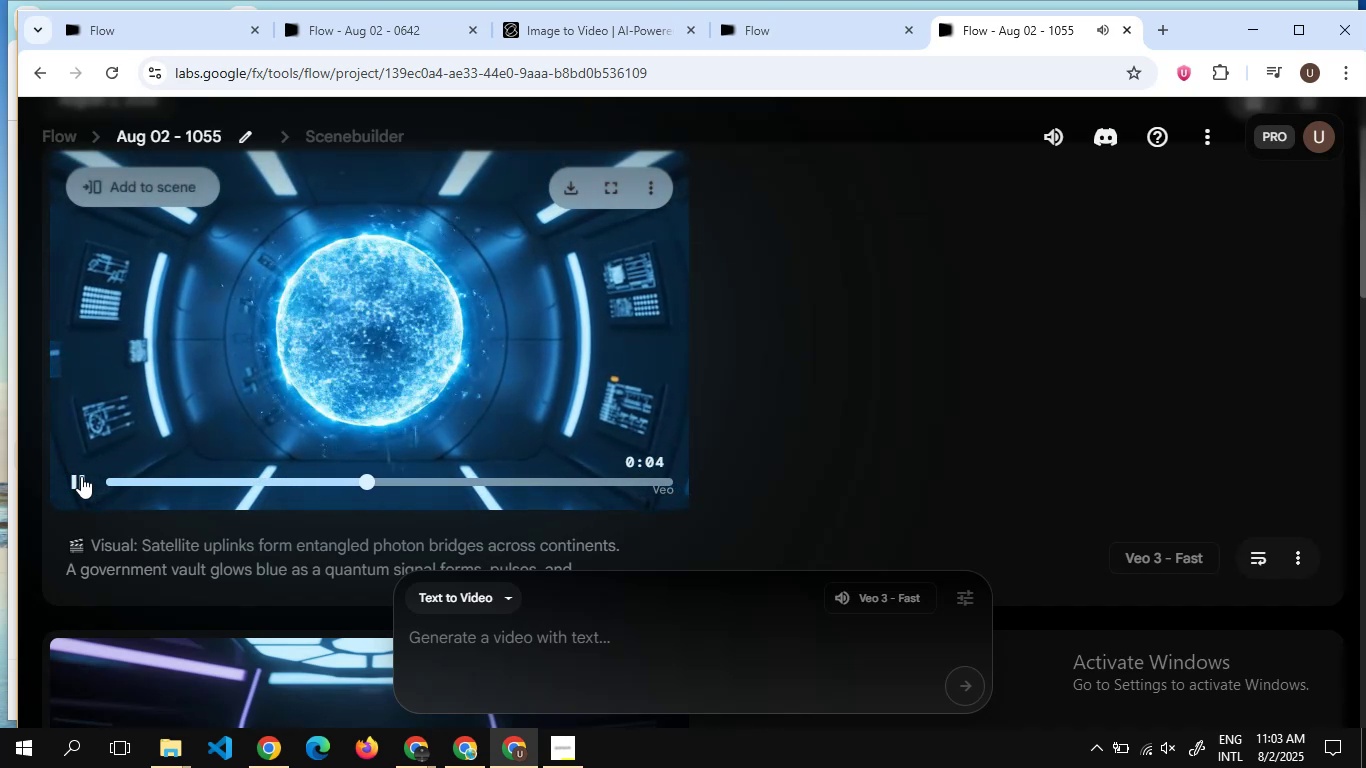 
wait(19.6)
 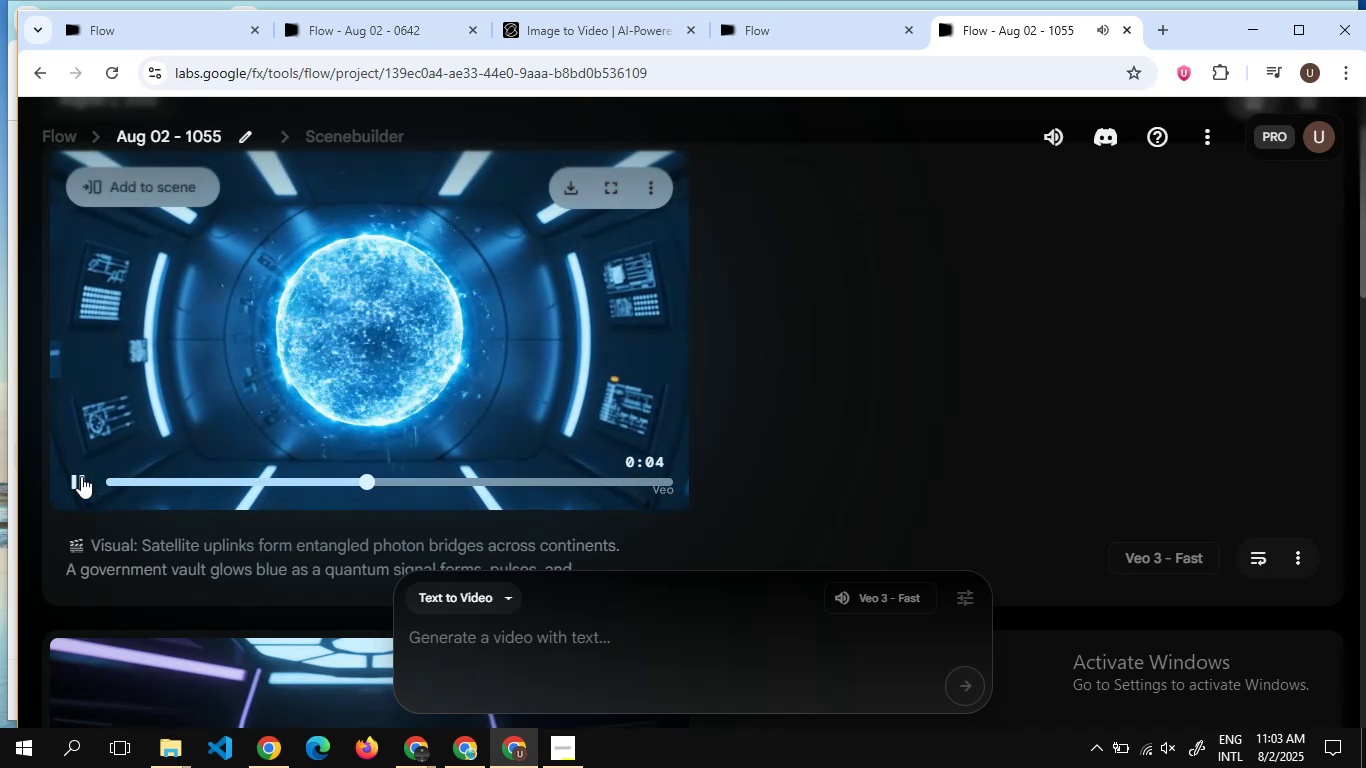 
left_click([567, 187])
 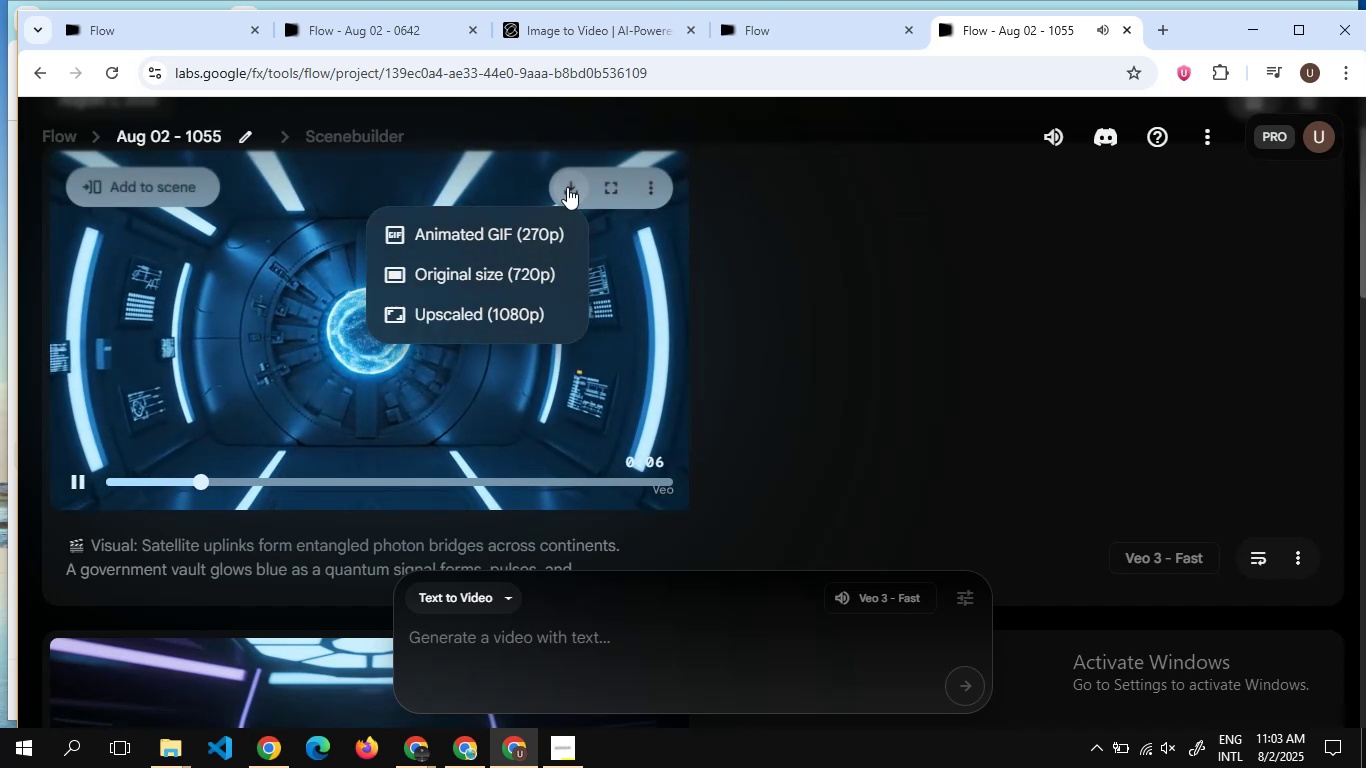 
wait(21.95)
 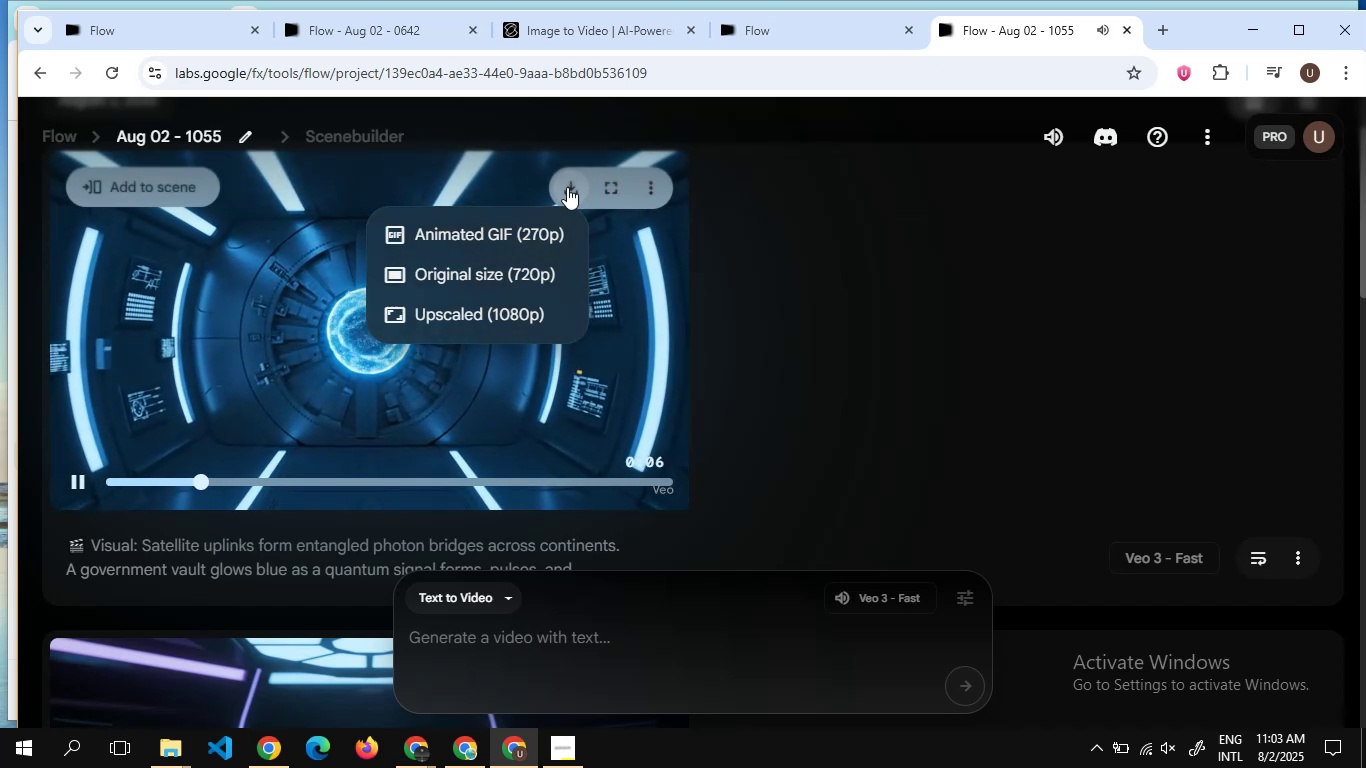 
left_click([406, 382])
 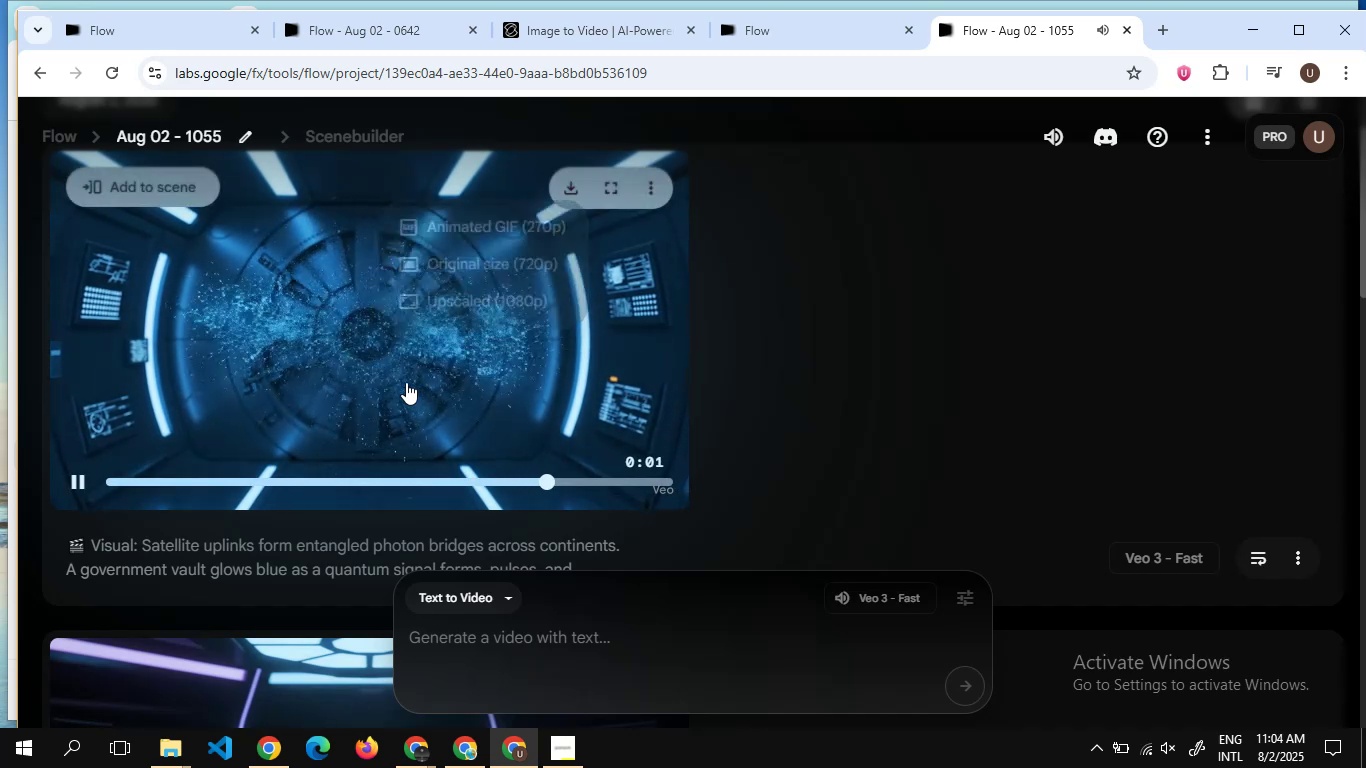 
scroll: coordinate [406, 382], scroll_direction: up, amount: 6.0
 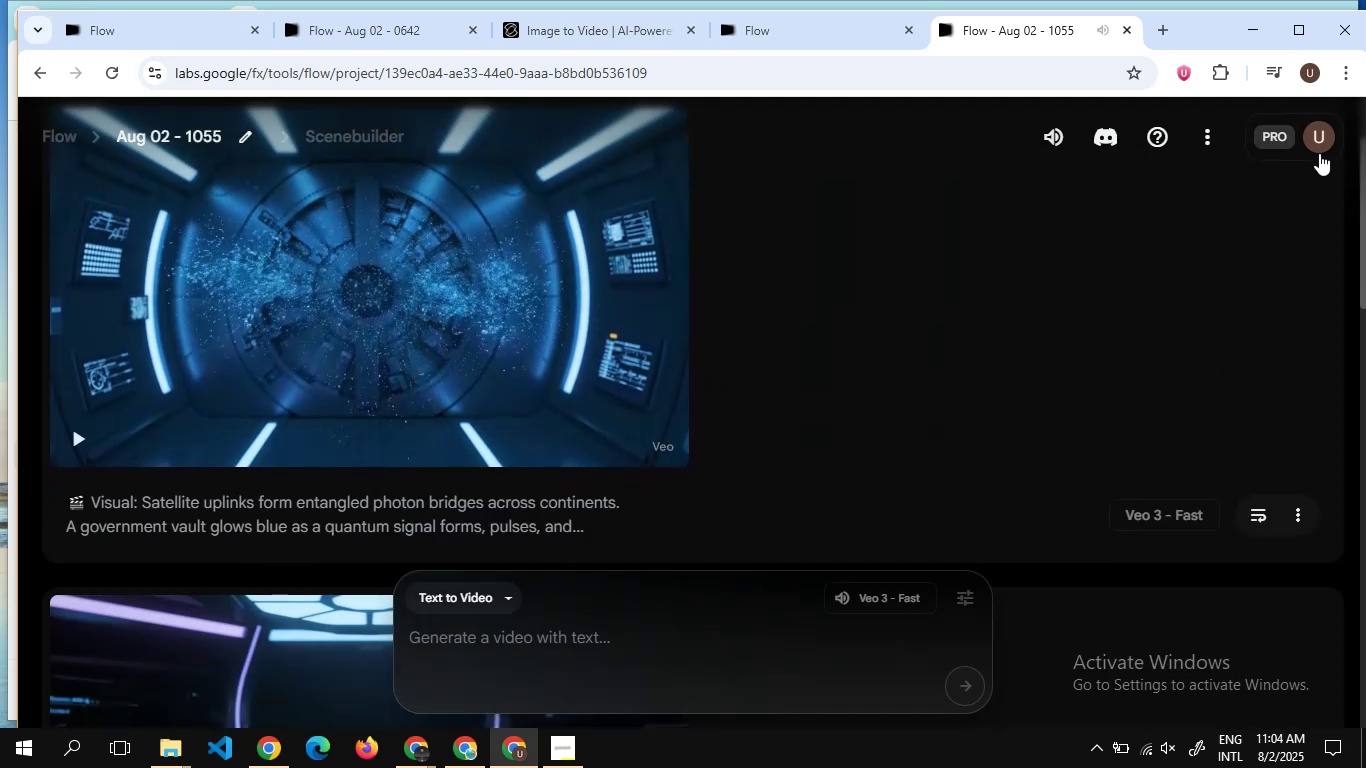 
left_click([1324, 145])
 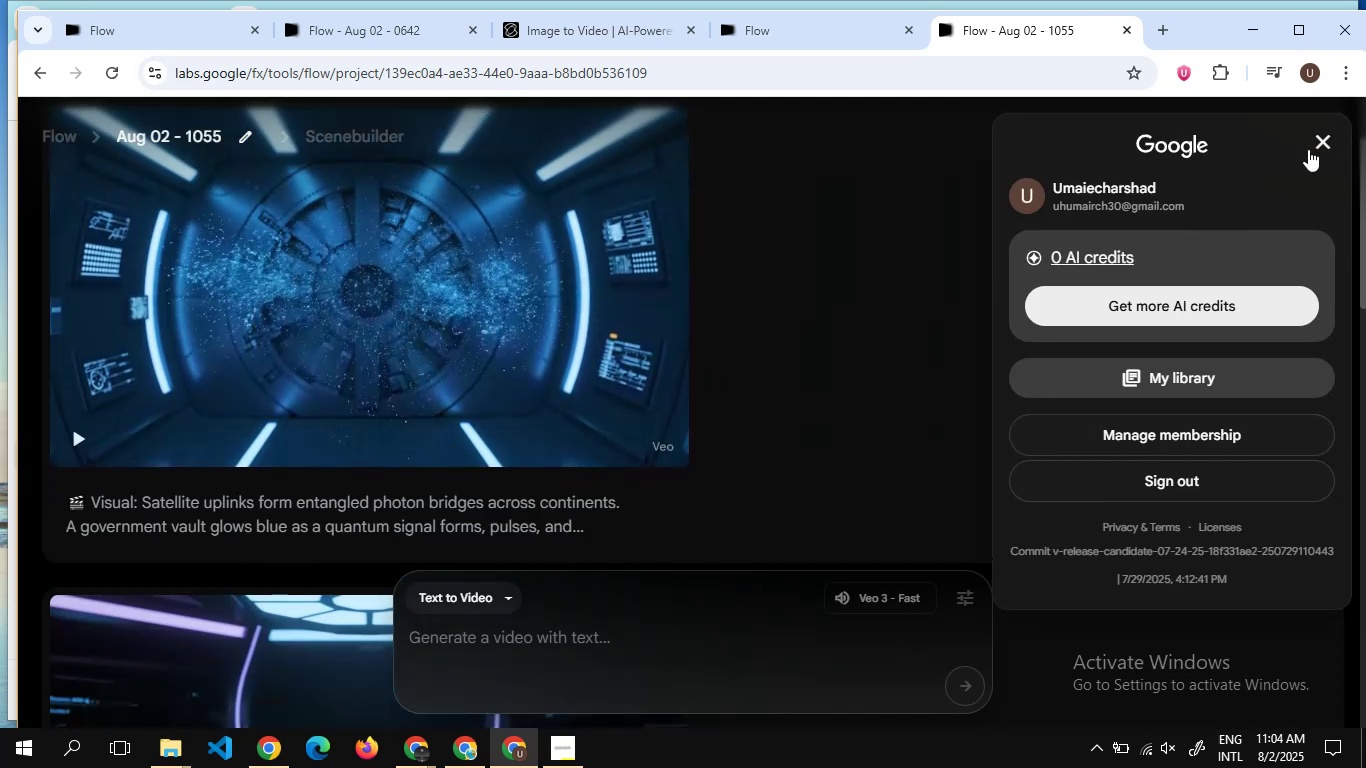 
left_click([1323, 145])
 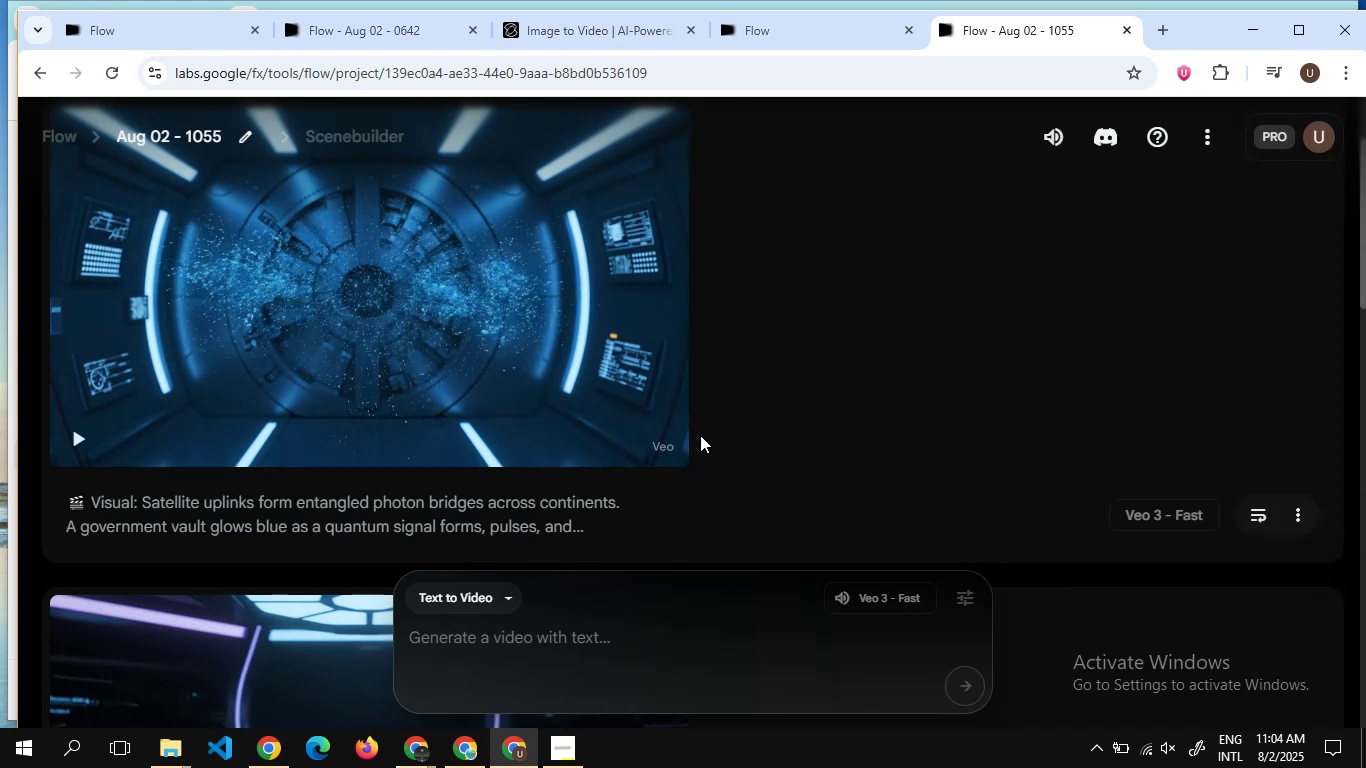 
scroll: coordinate [586, 461], scroll_direction: down, amount: 21.0
 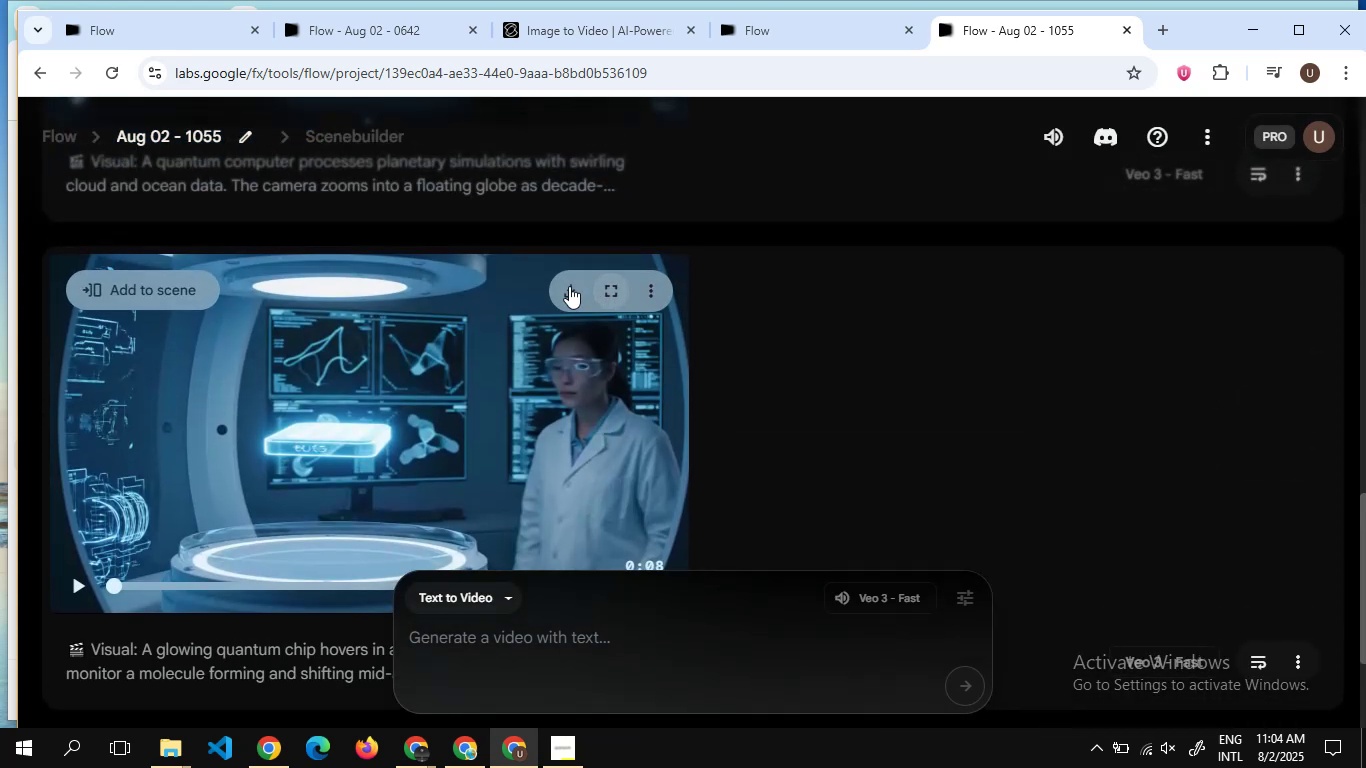 
left_click([566, 284])
 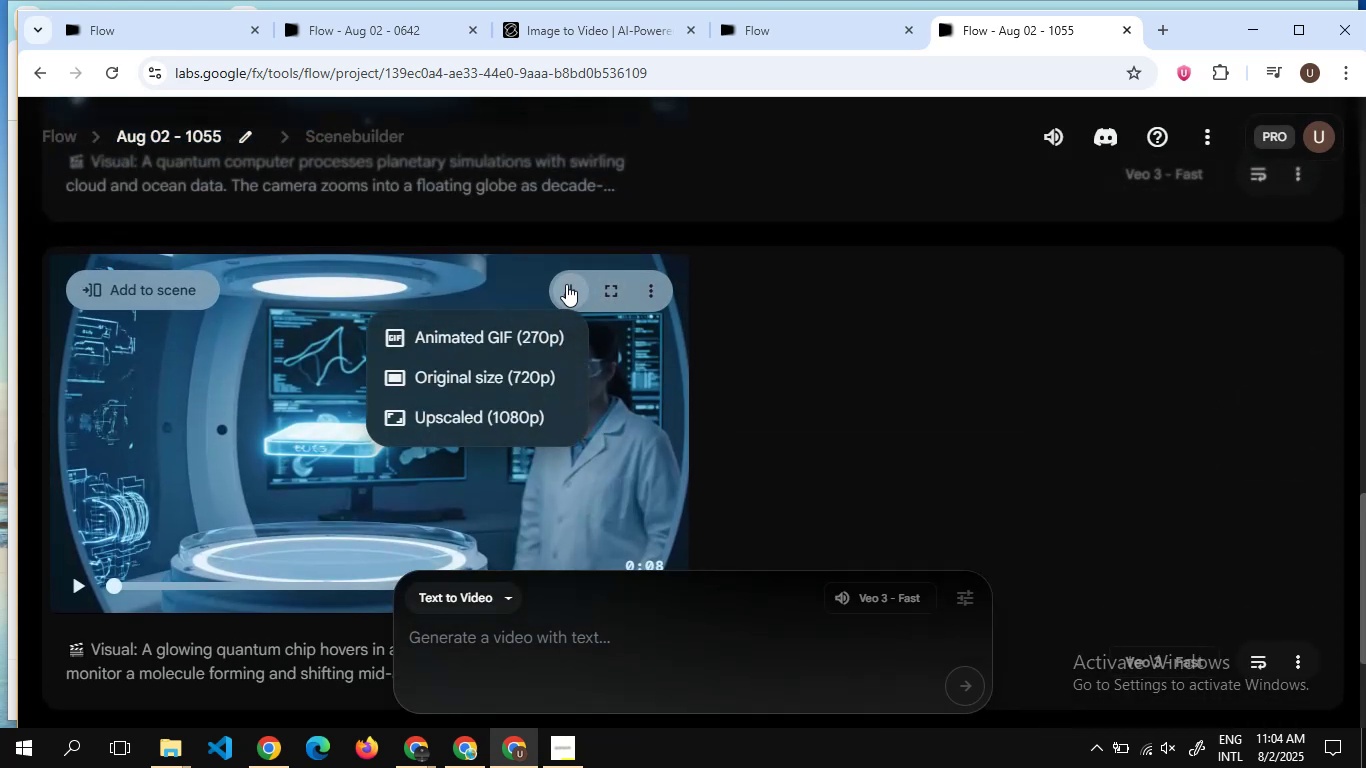 
wait(5.39)
 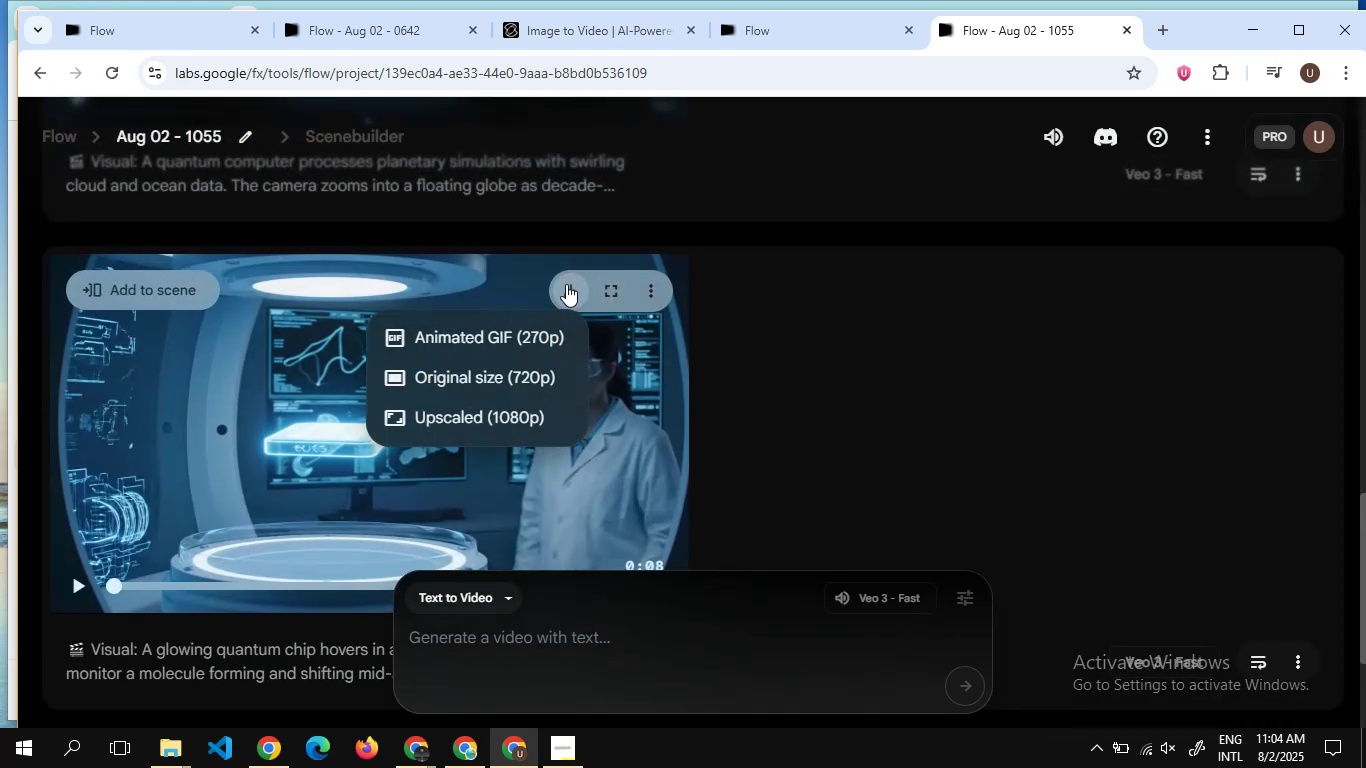 
left_click([495, 365])
 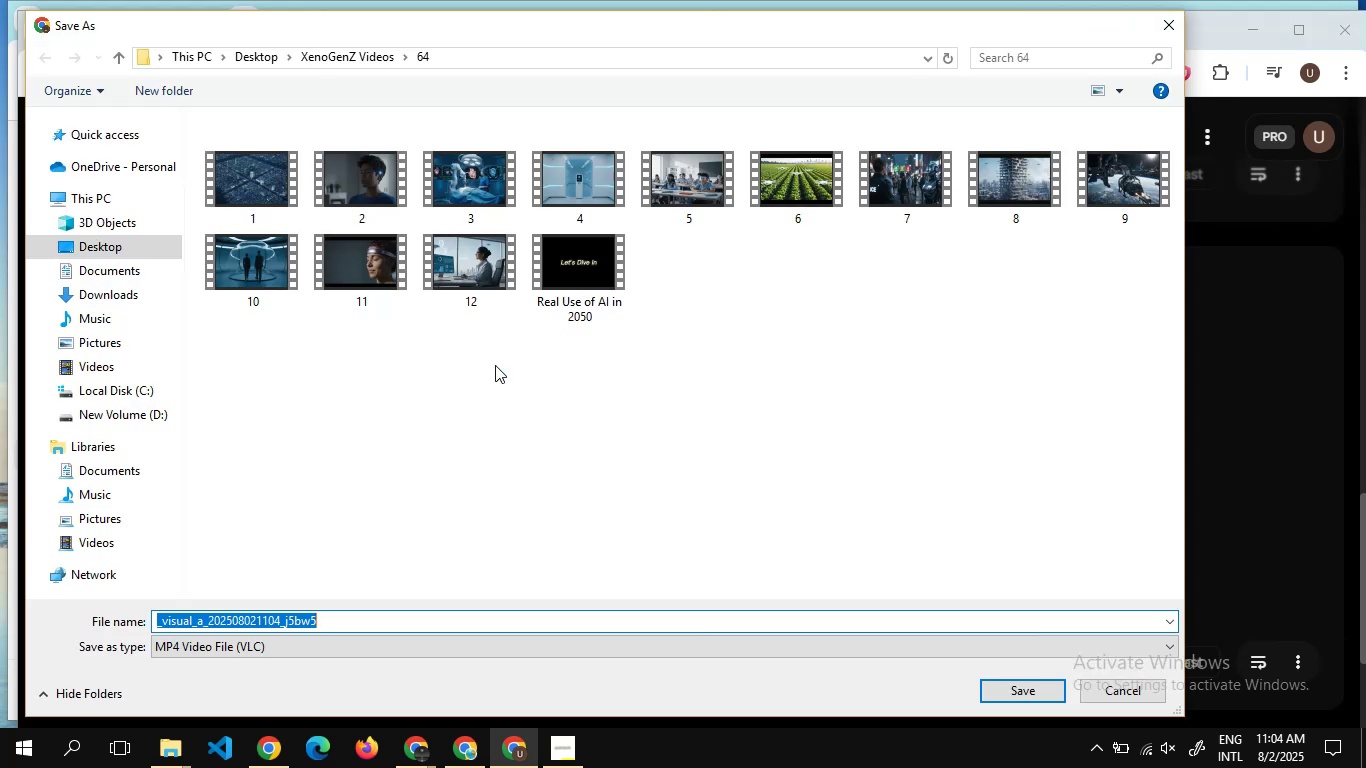 
wait(6.81)
 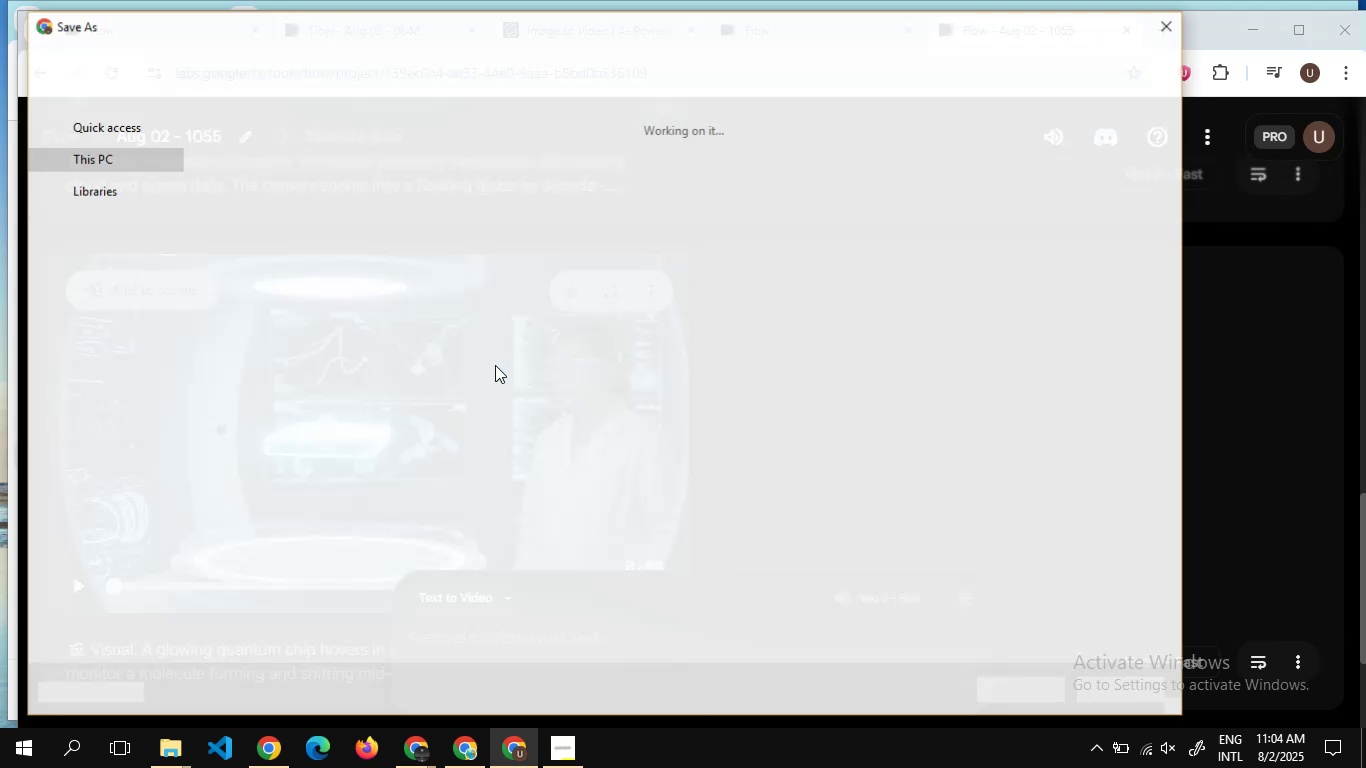 
left_click([338, 66])
 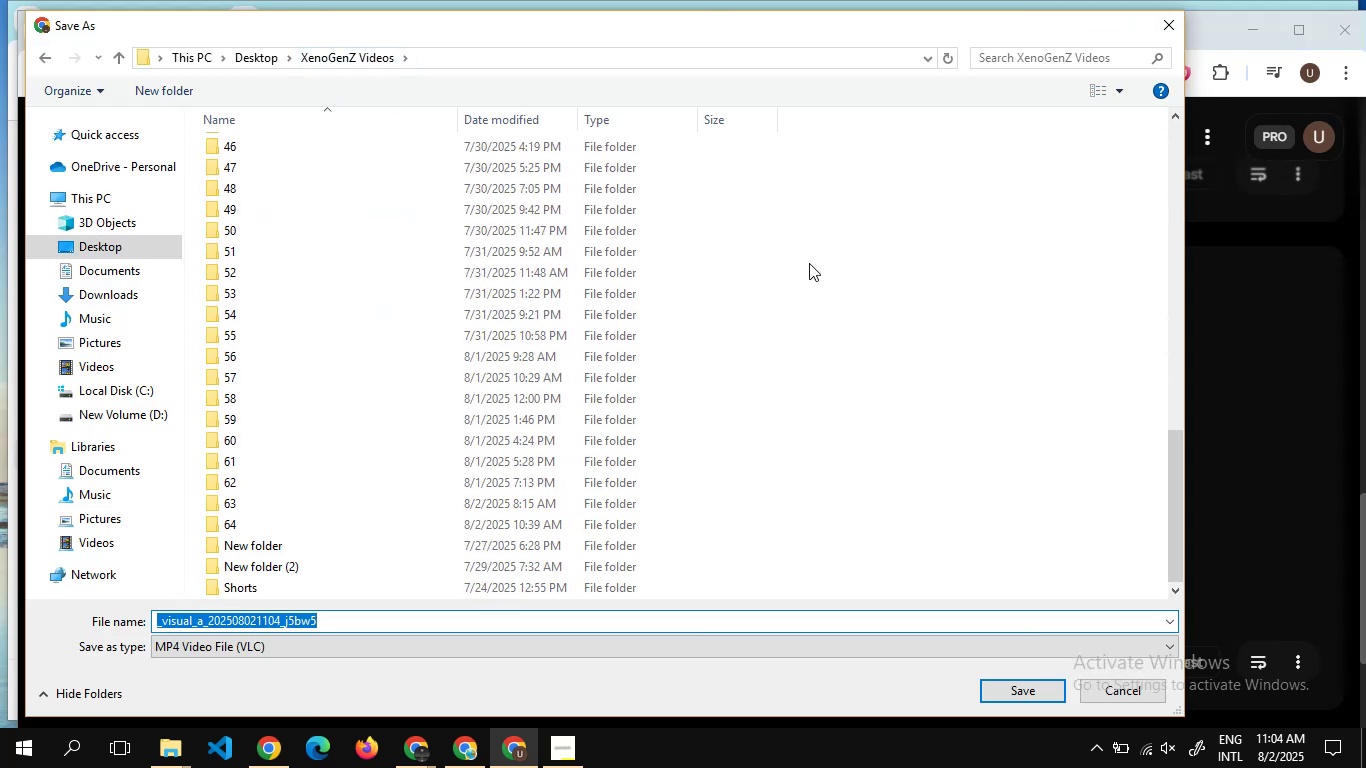 
right_click([918, 304])
 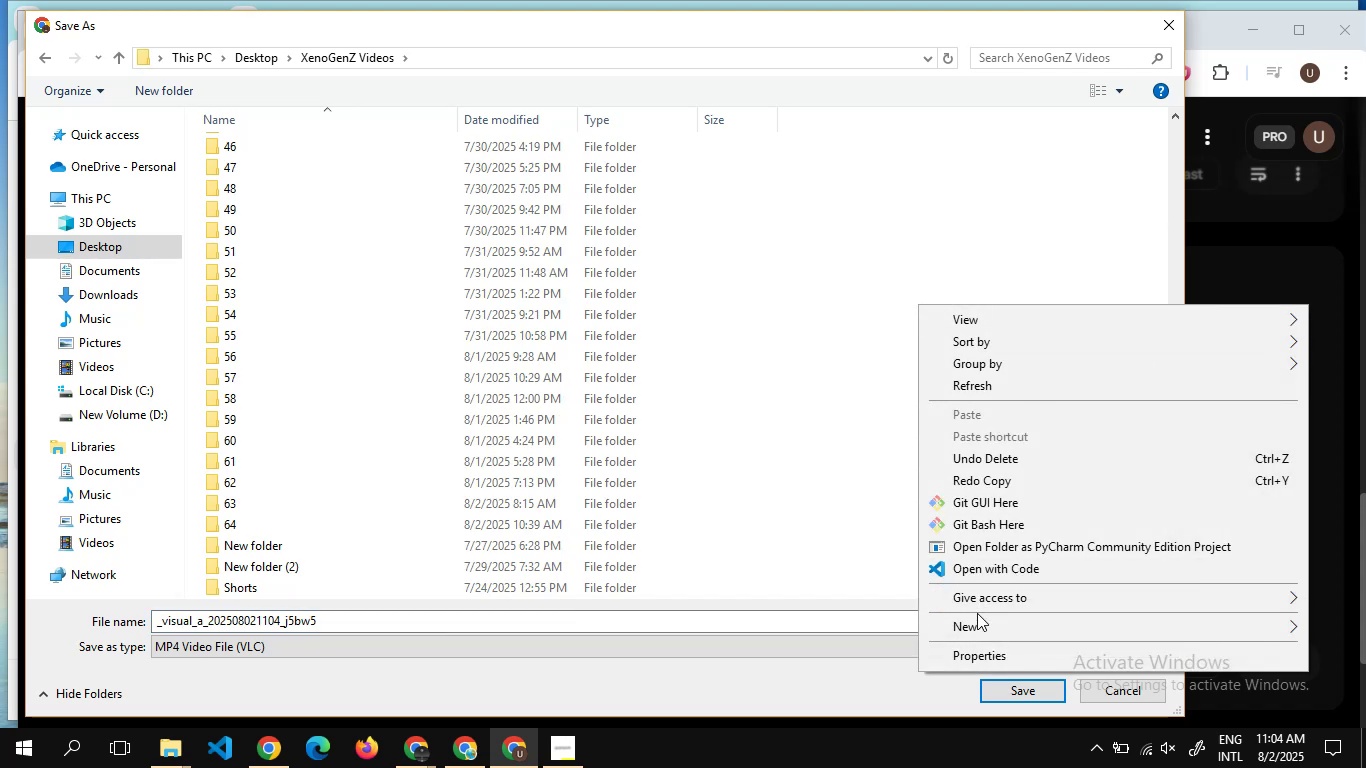 
left_click([979, 628])
 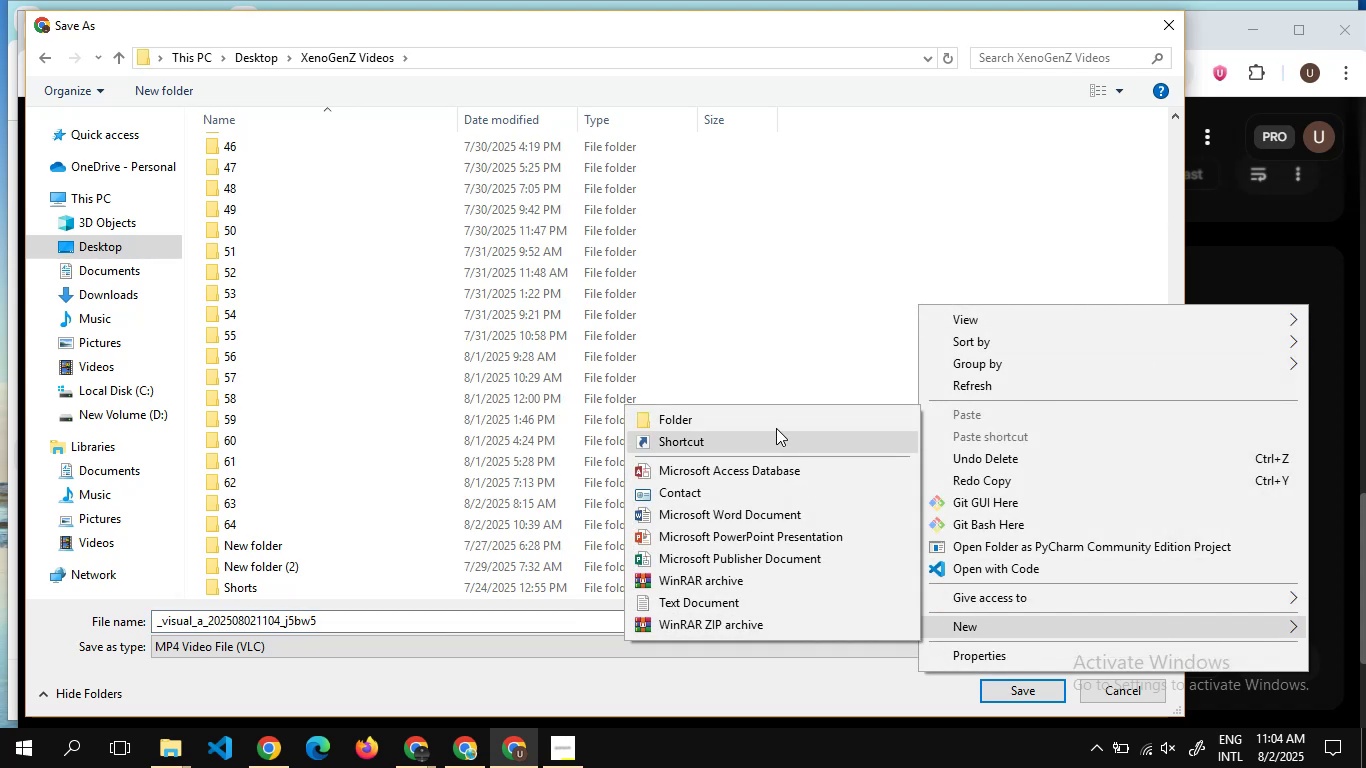 
left_click([770, 418])
 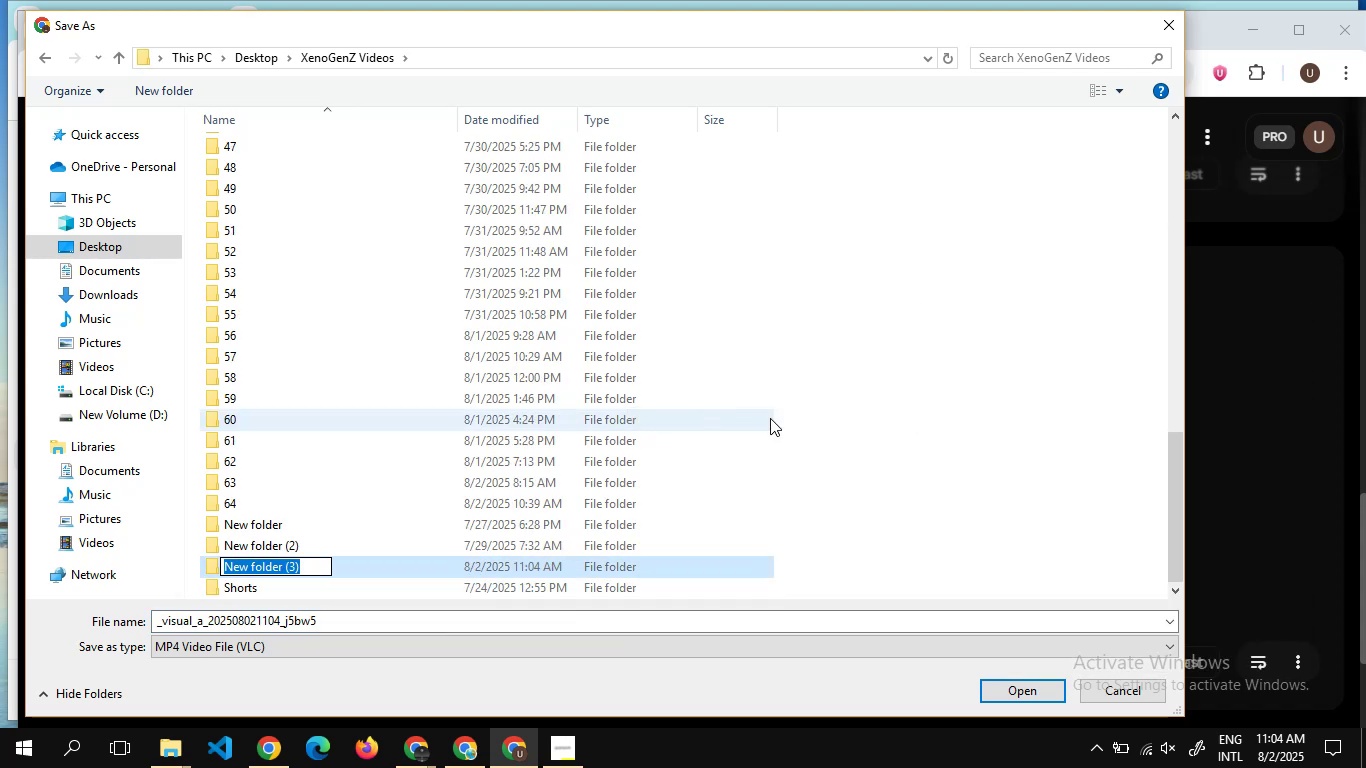 
type(65)
 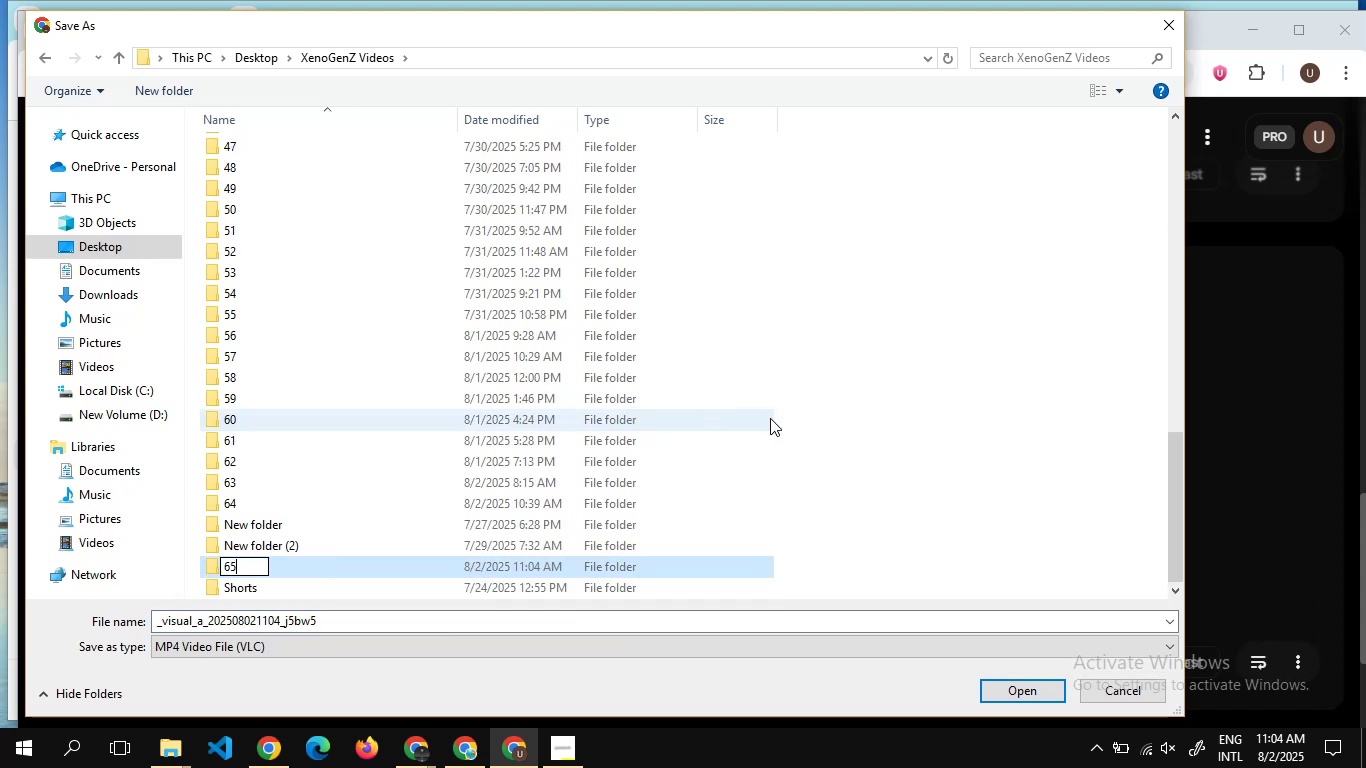 
key(Enter)
 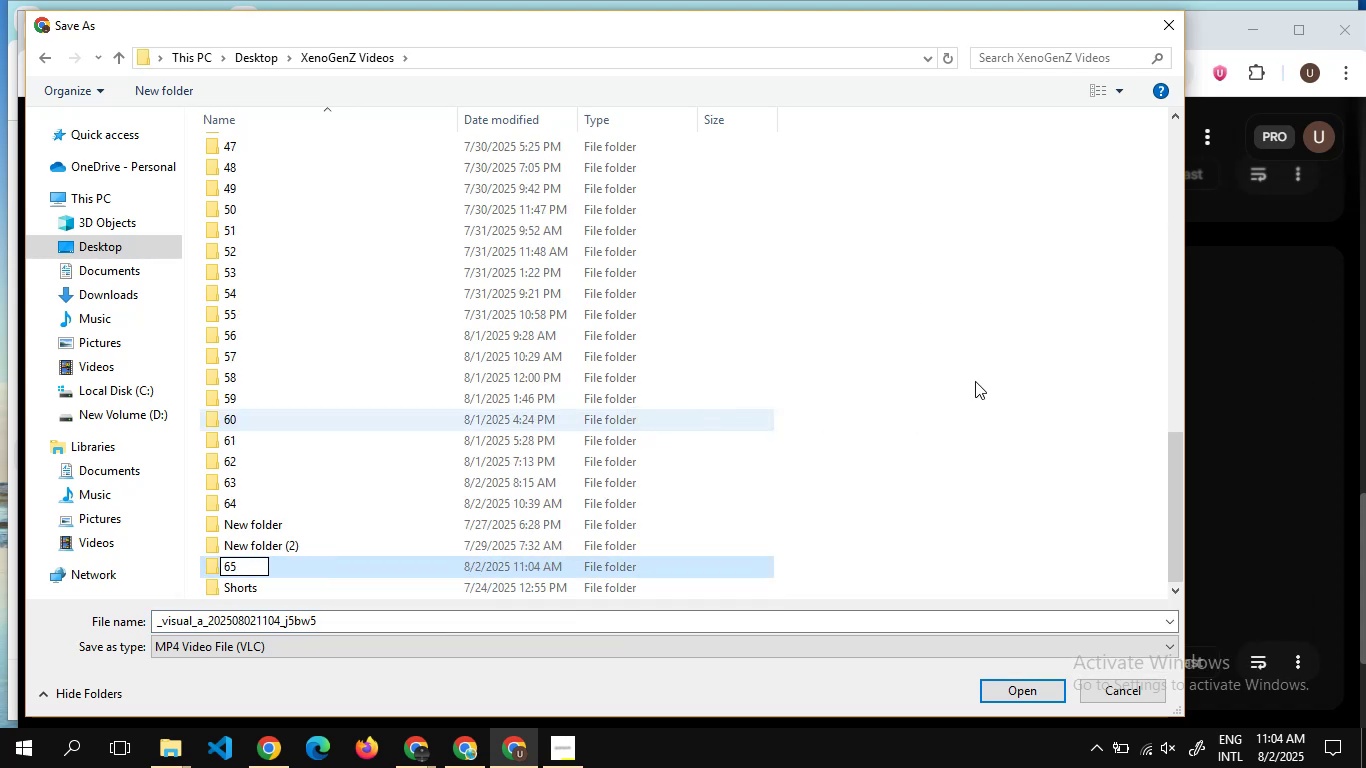 
double_click([975, 381])
 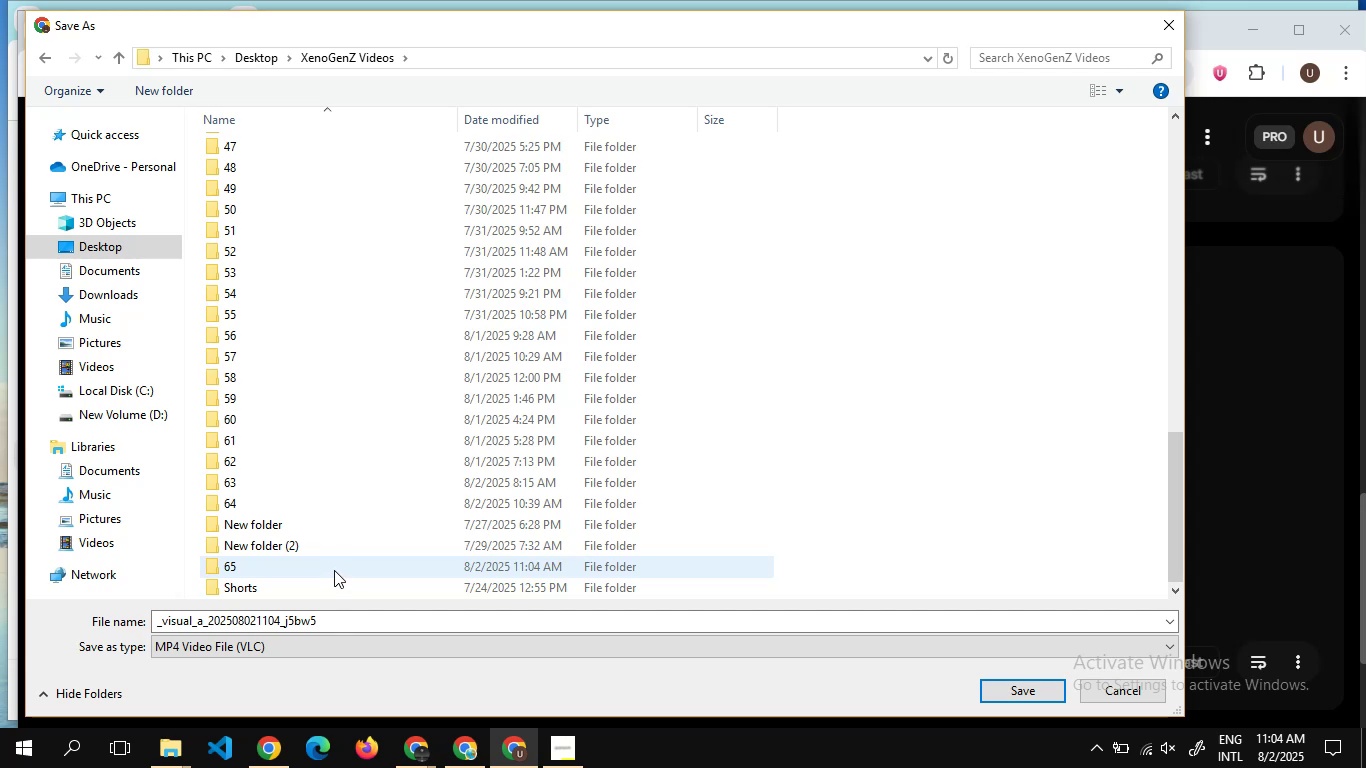 
double_click([334, 570])
 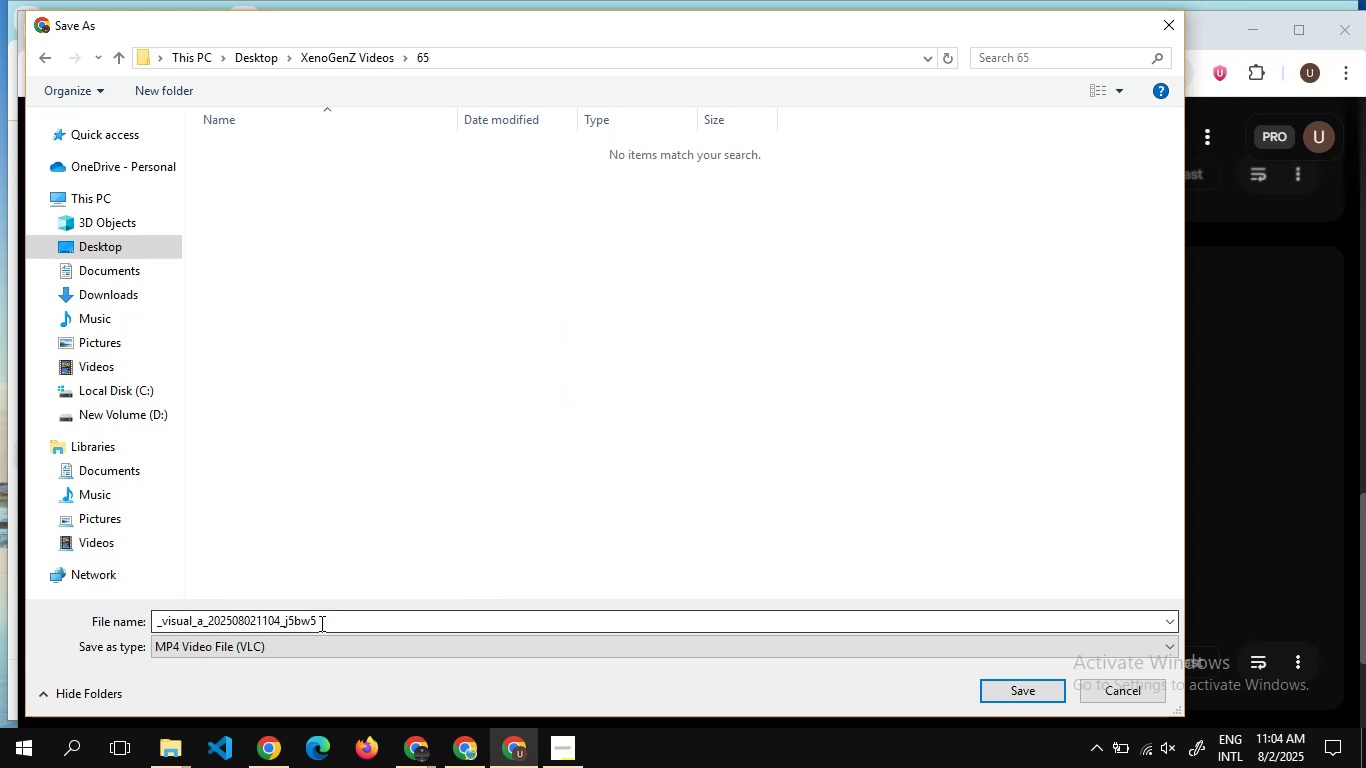 
left_click([320, 623])
 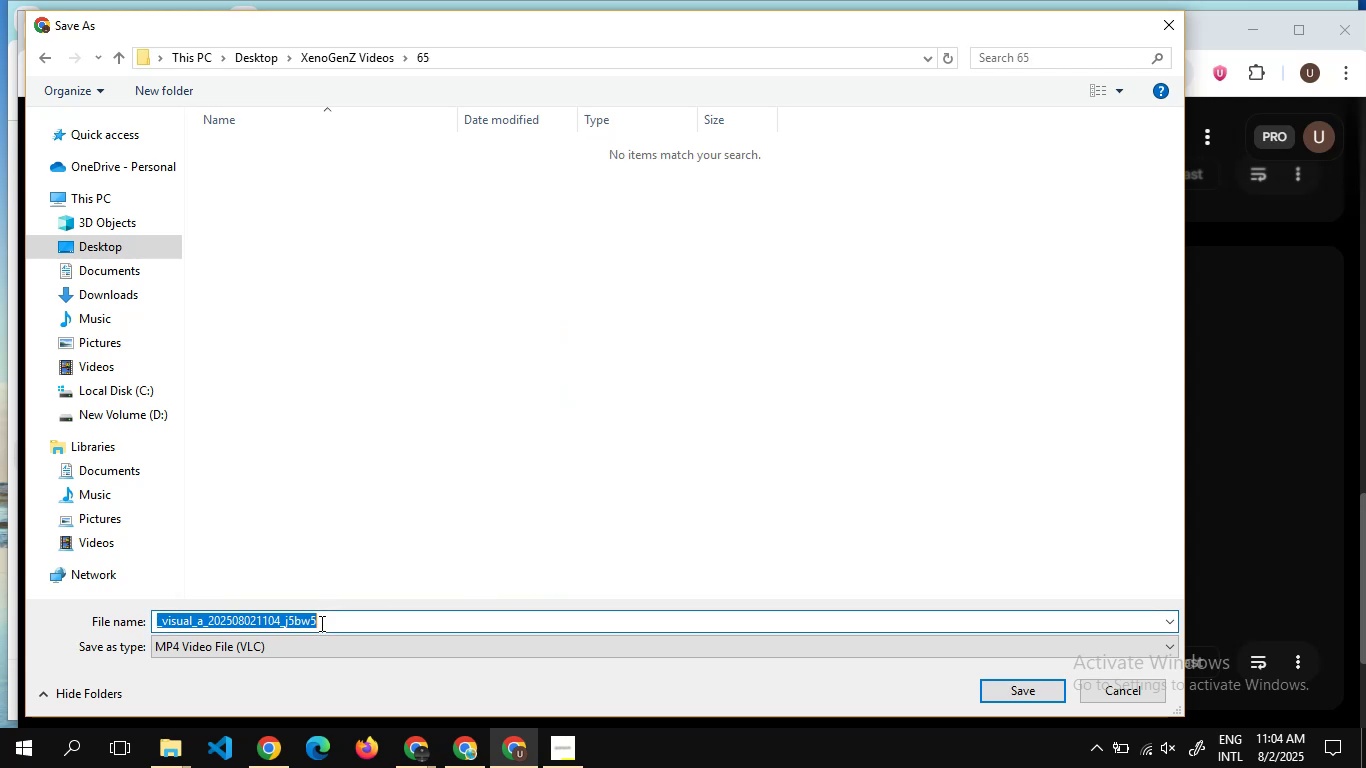 
key(1)
 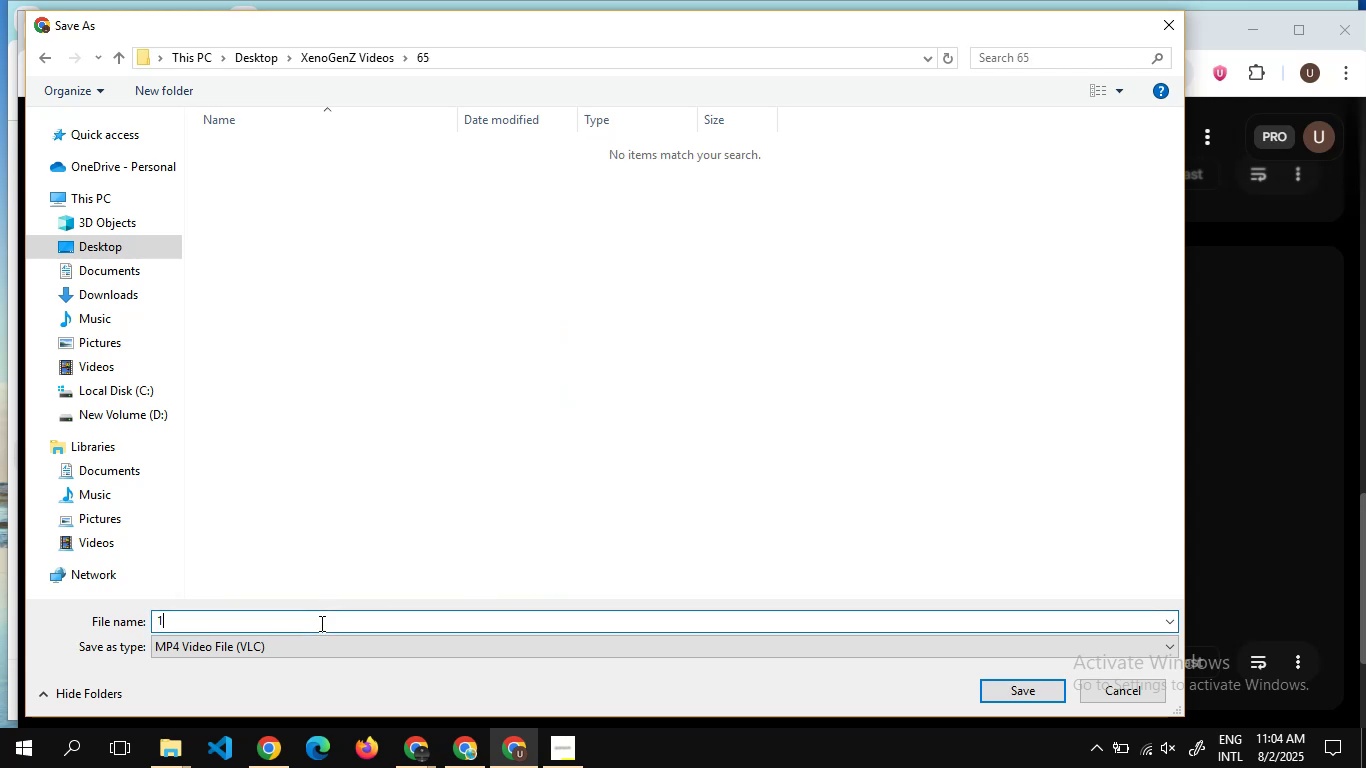 
key(Enter)
 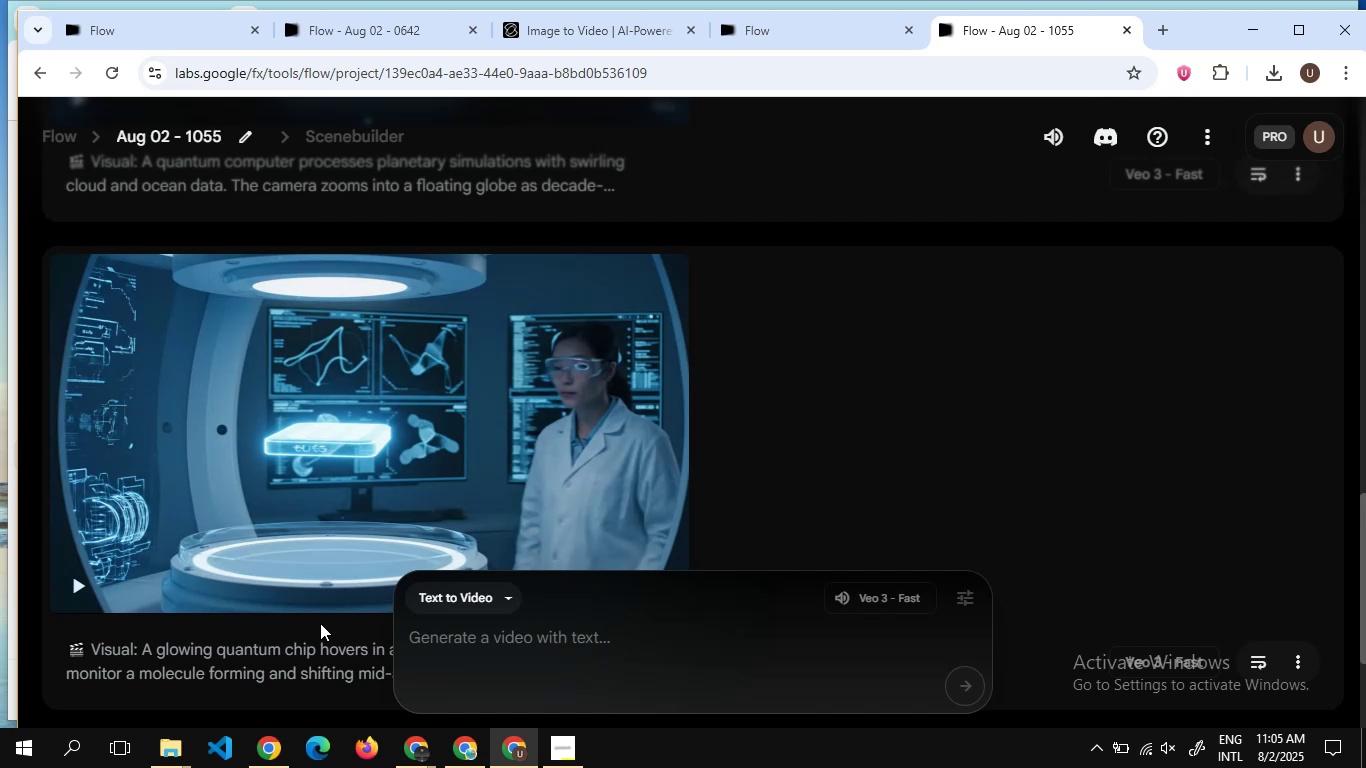 
wait(78.48)
 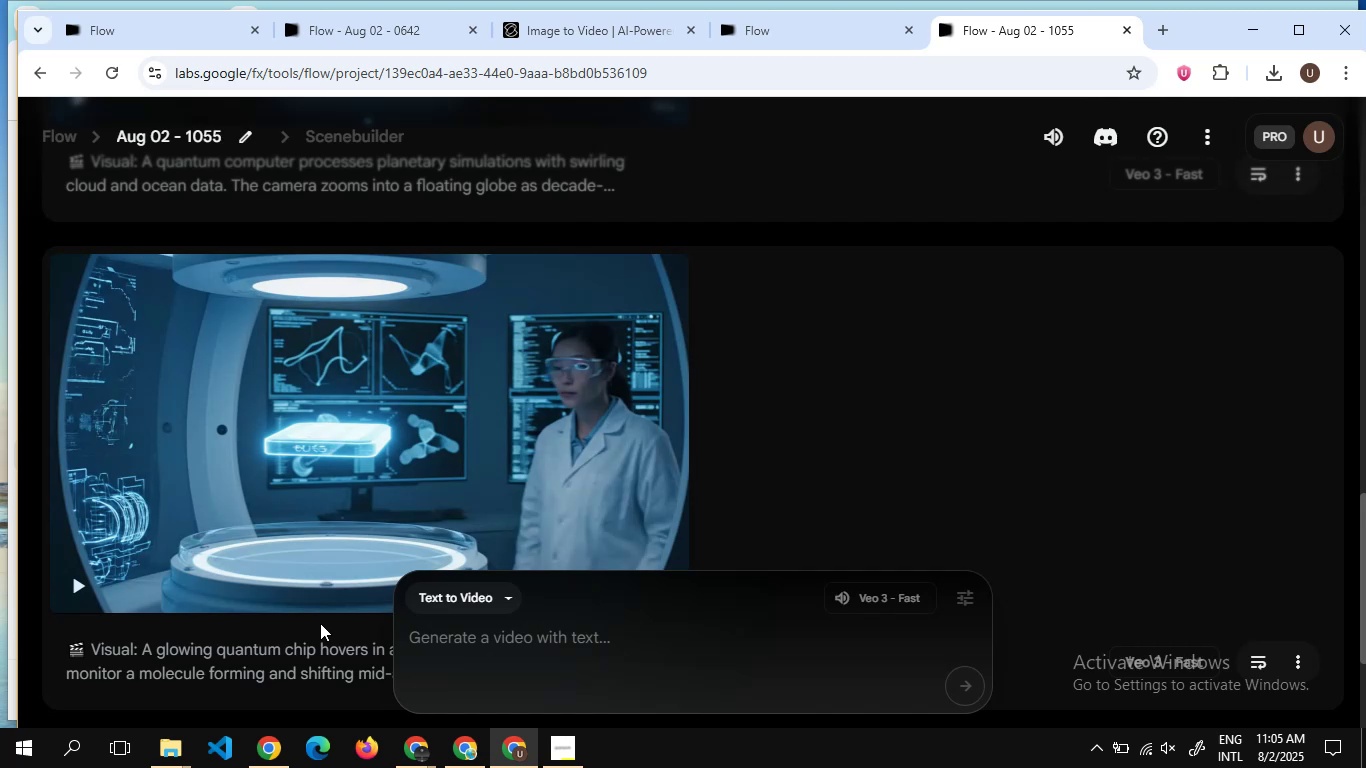 
scroll: coordinate [192, 482], scroll_direction: none, amount: 0.0
 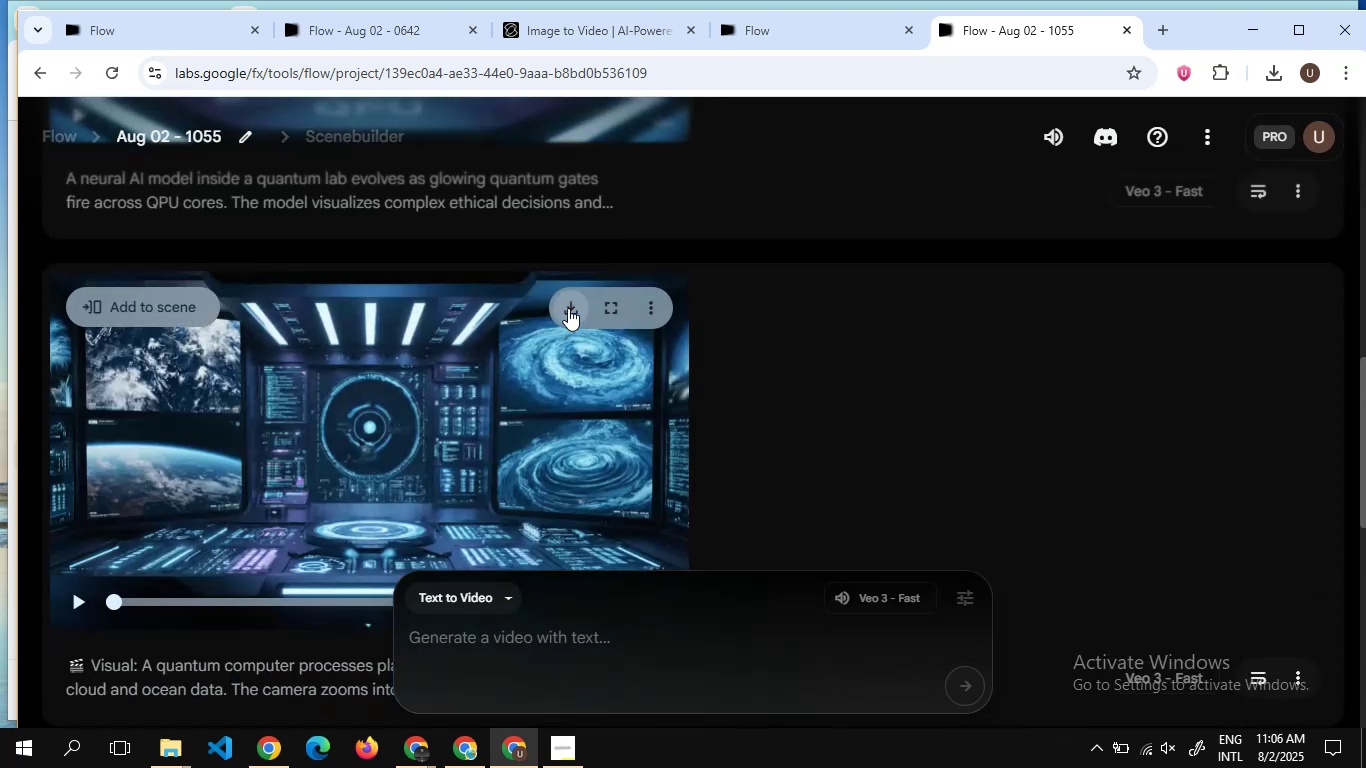 
left_click([568, 307])
 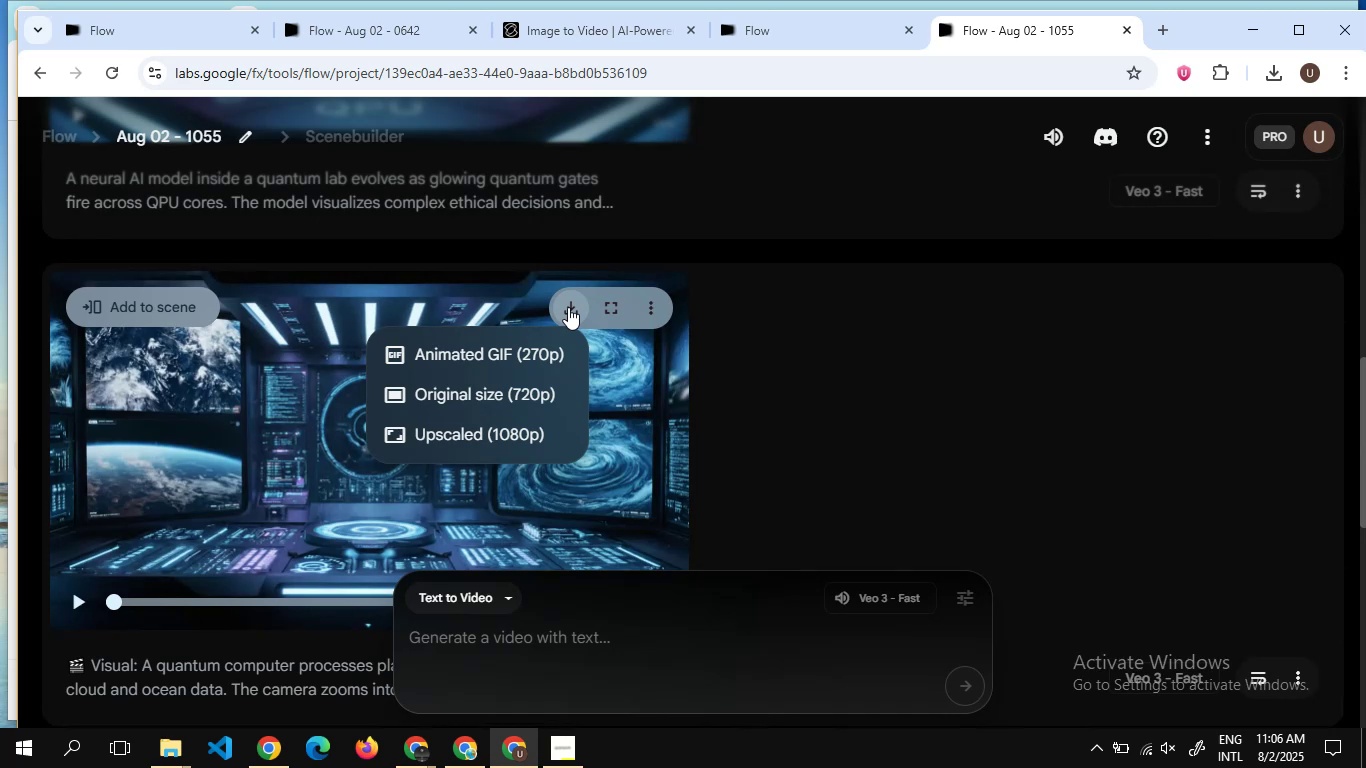 
wait(6.29)
 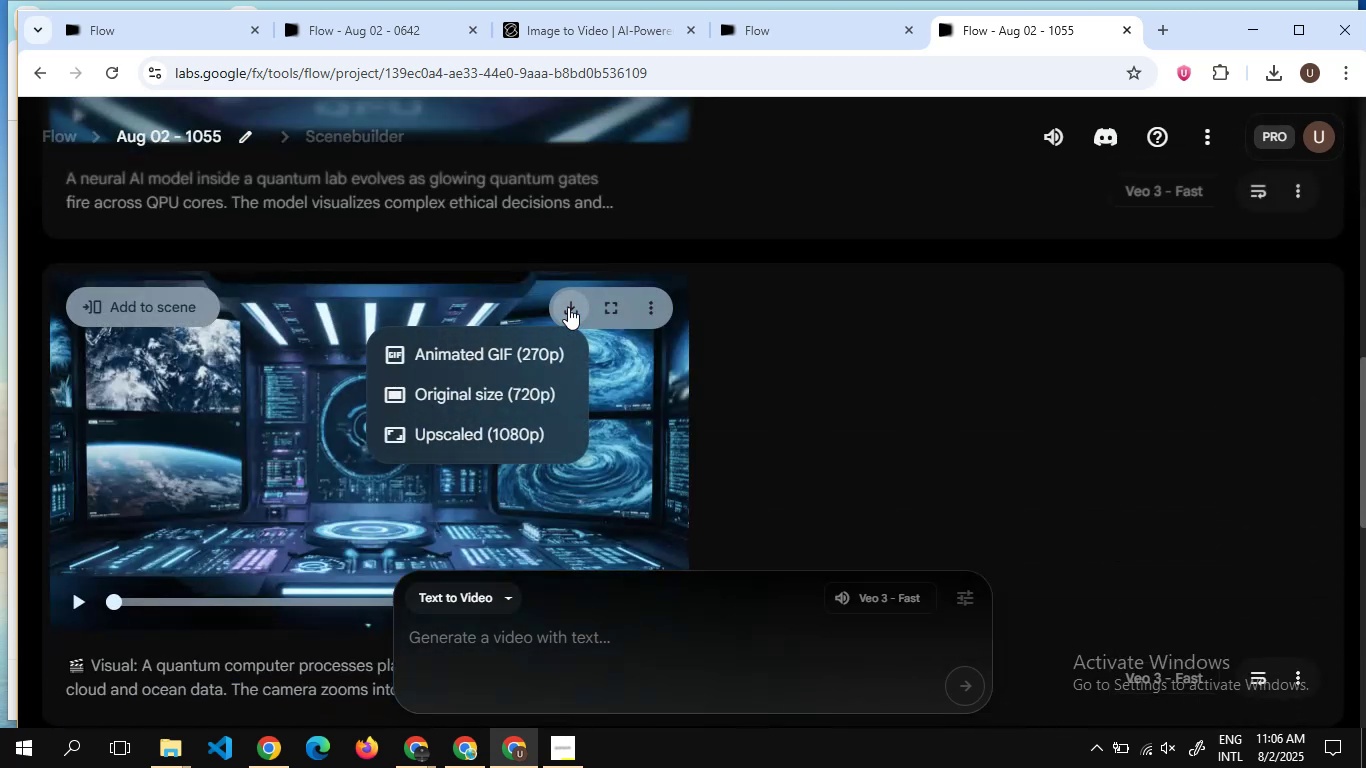 
left_click([515, 394])
 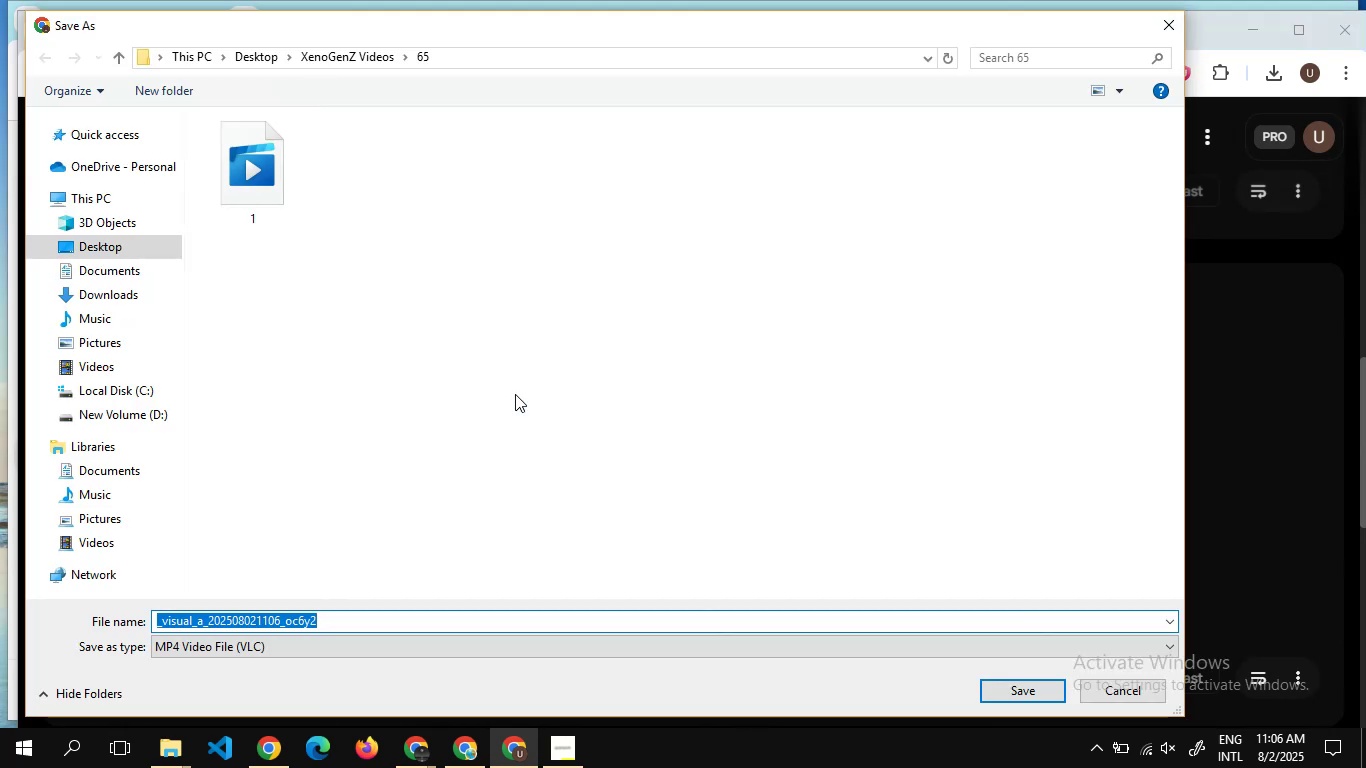 
key(2)
 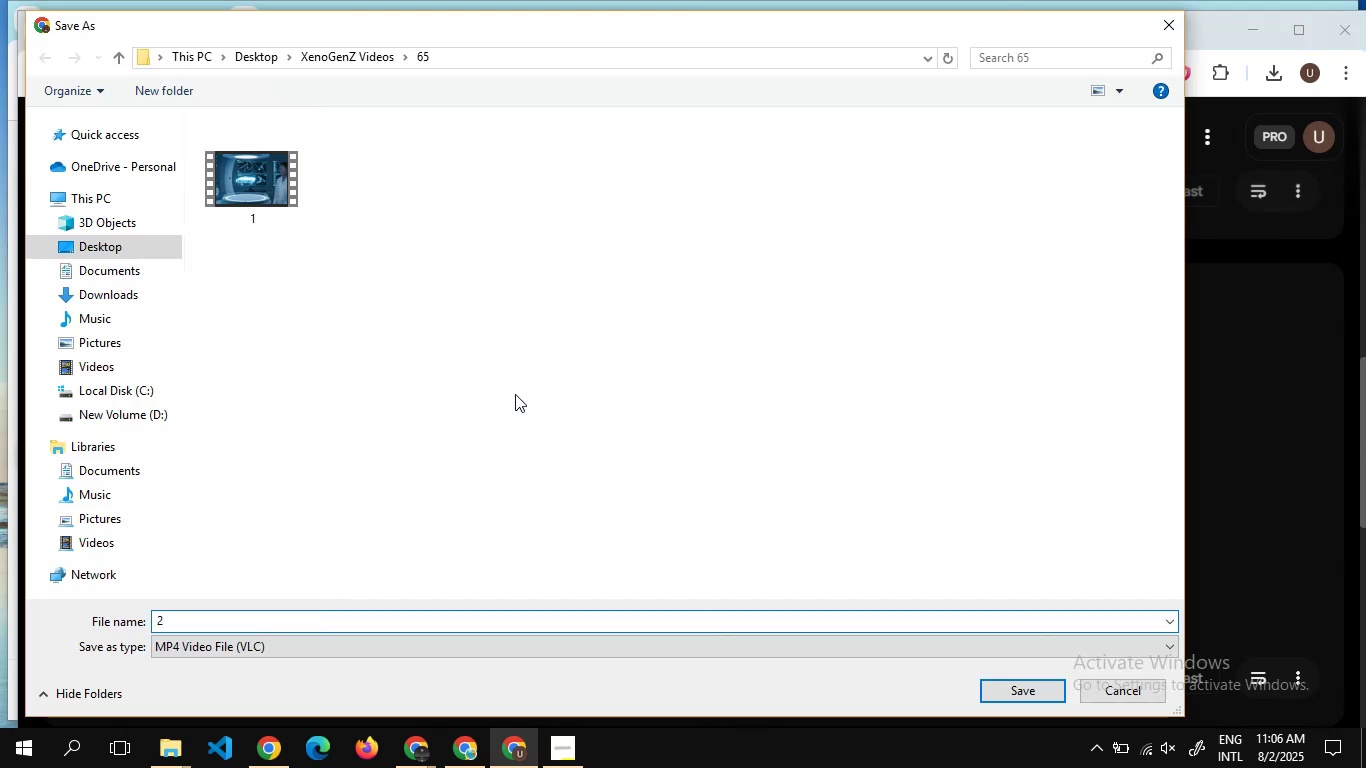 
key(Enter)
 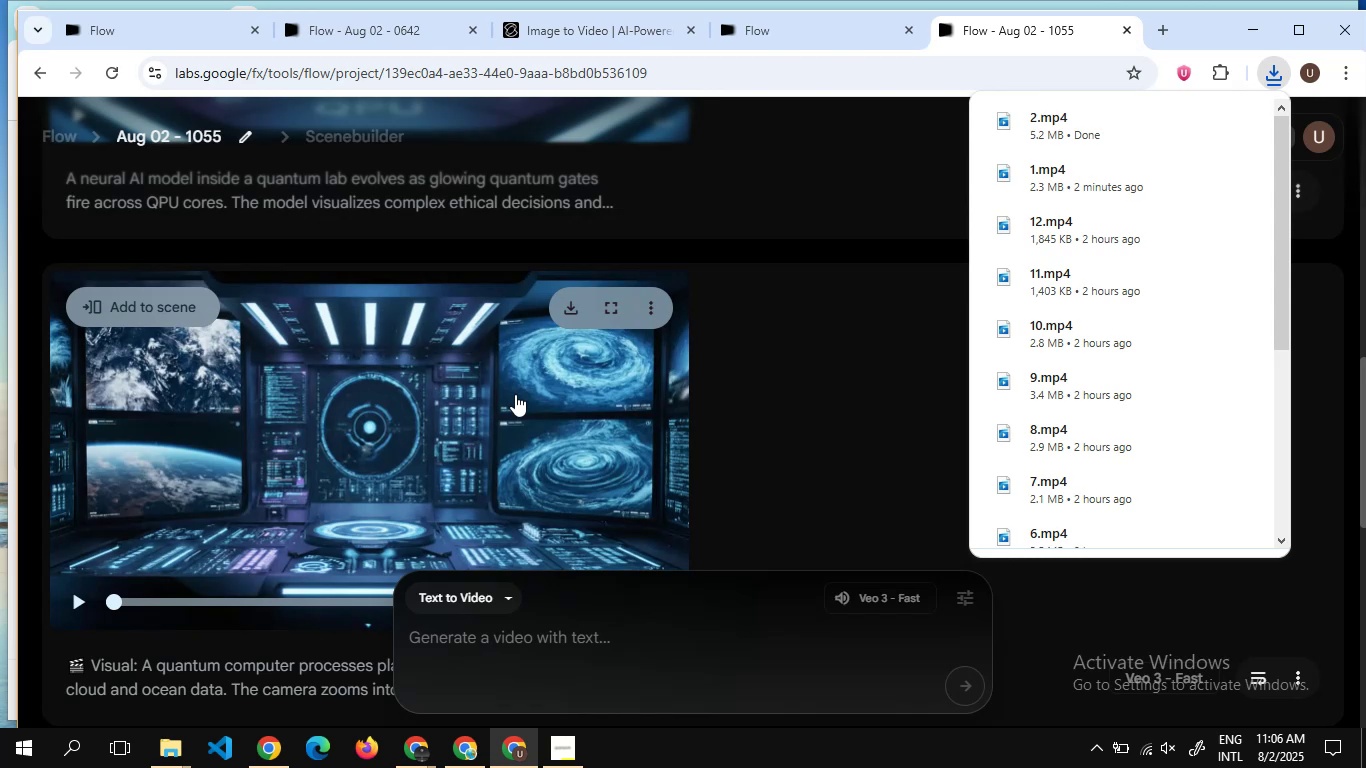 
wait(5.67)
 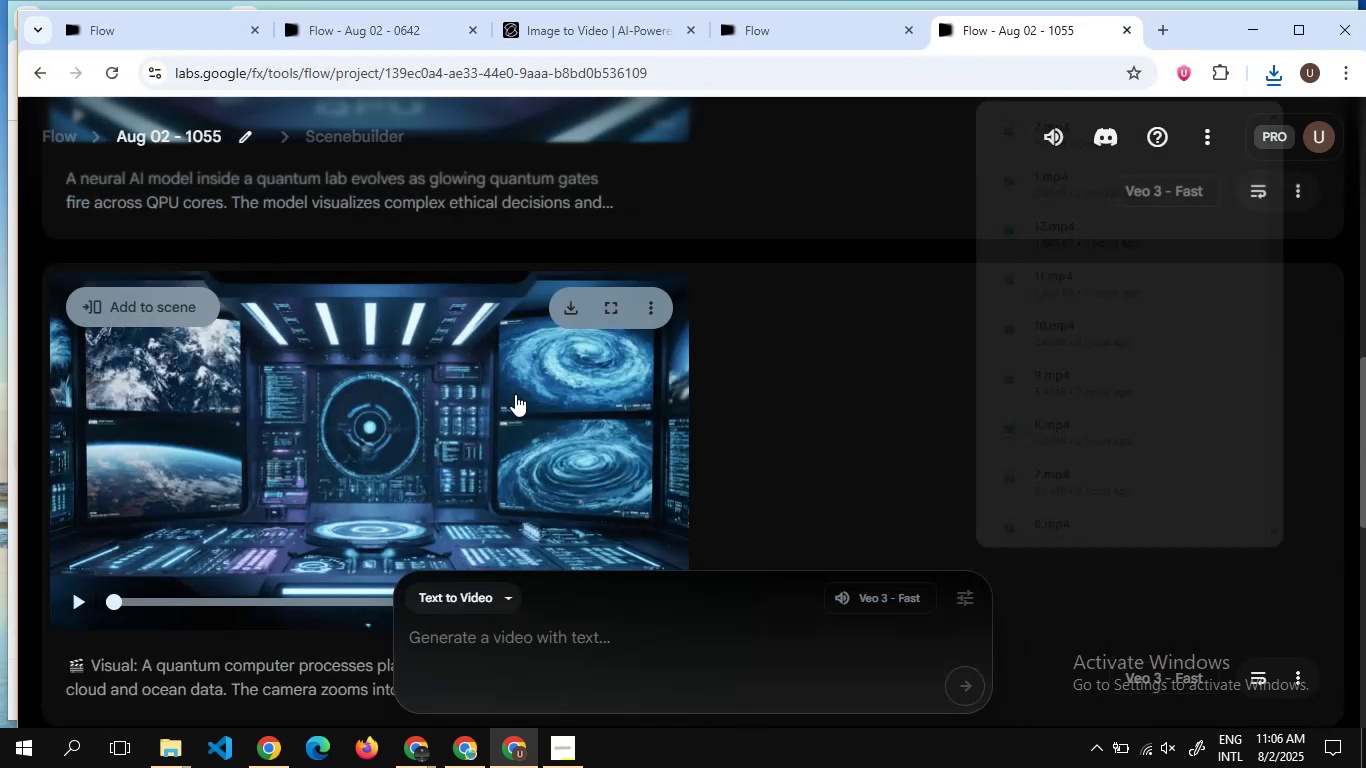 
scroll: coordinate [444, 447], scroll_direction: up, amount: 6.0
 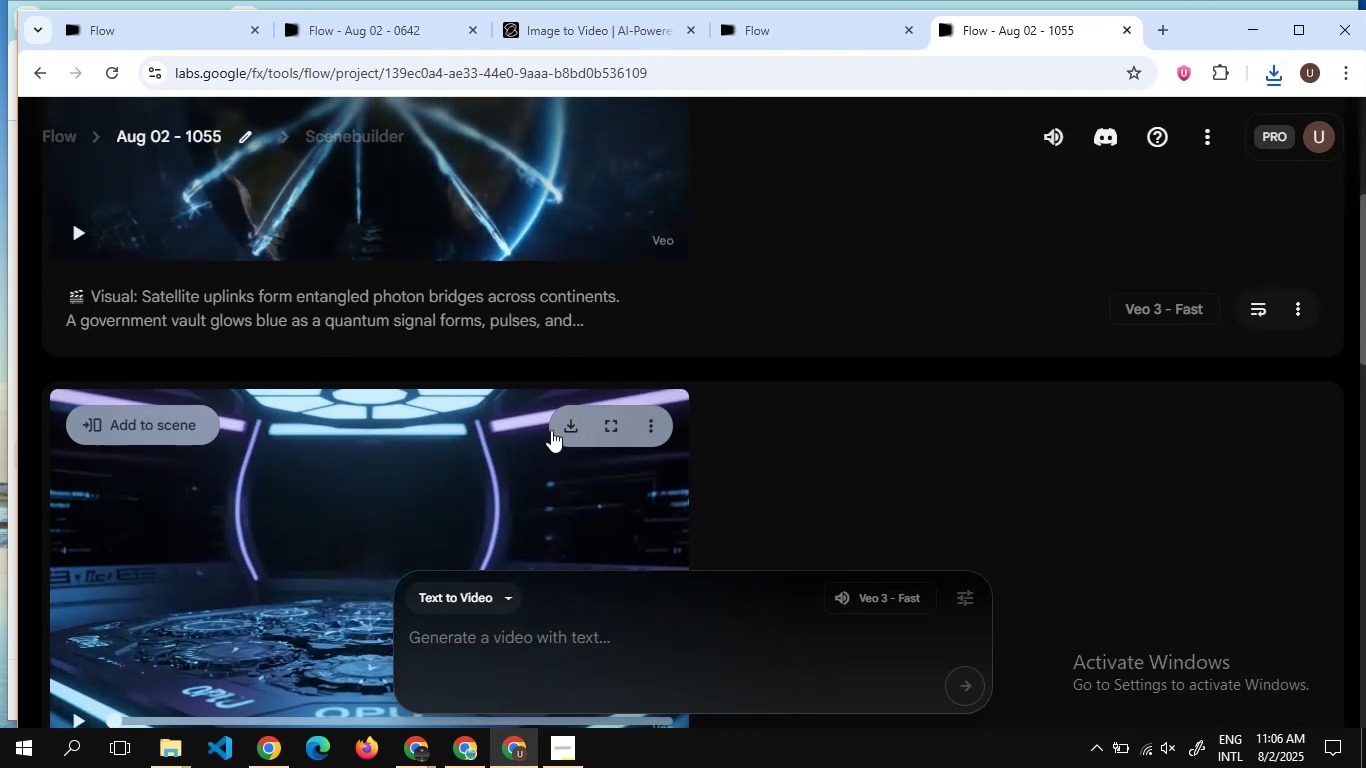 
left_click([575, 426])
 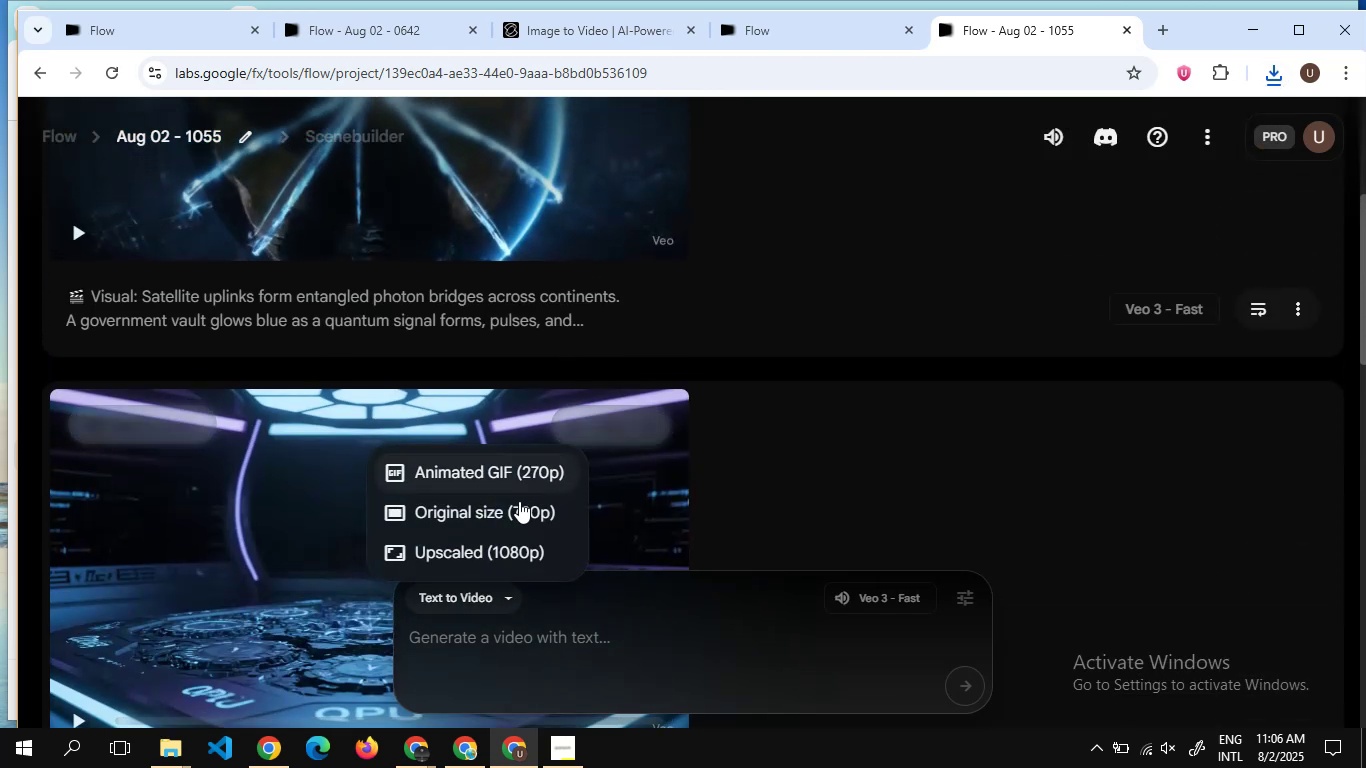 
left_click([519, 502])
 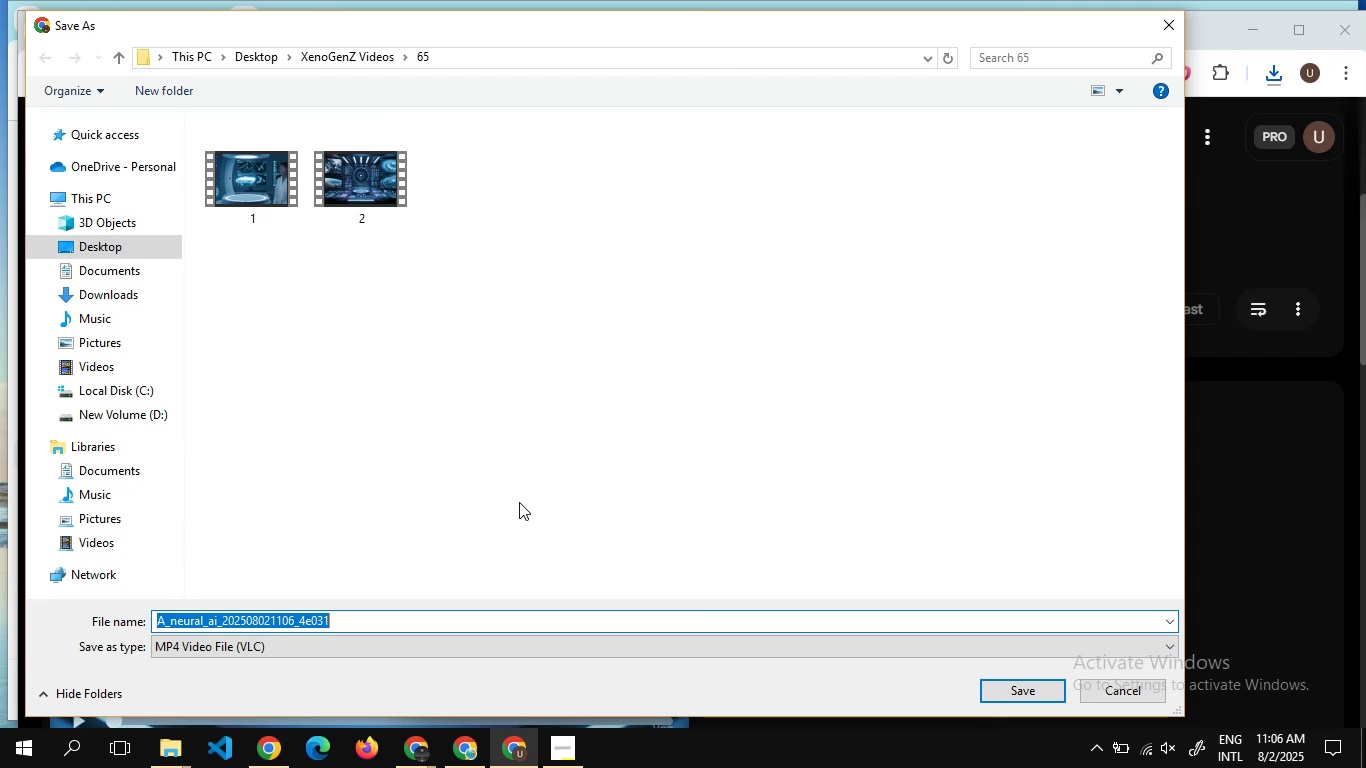 
wait(6.84)
 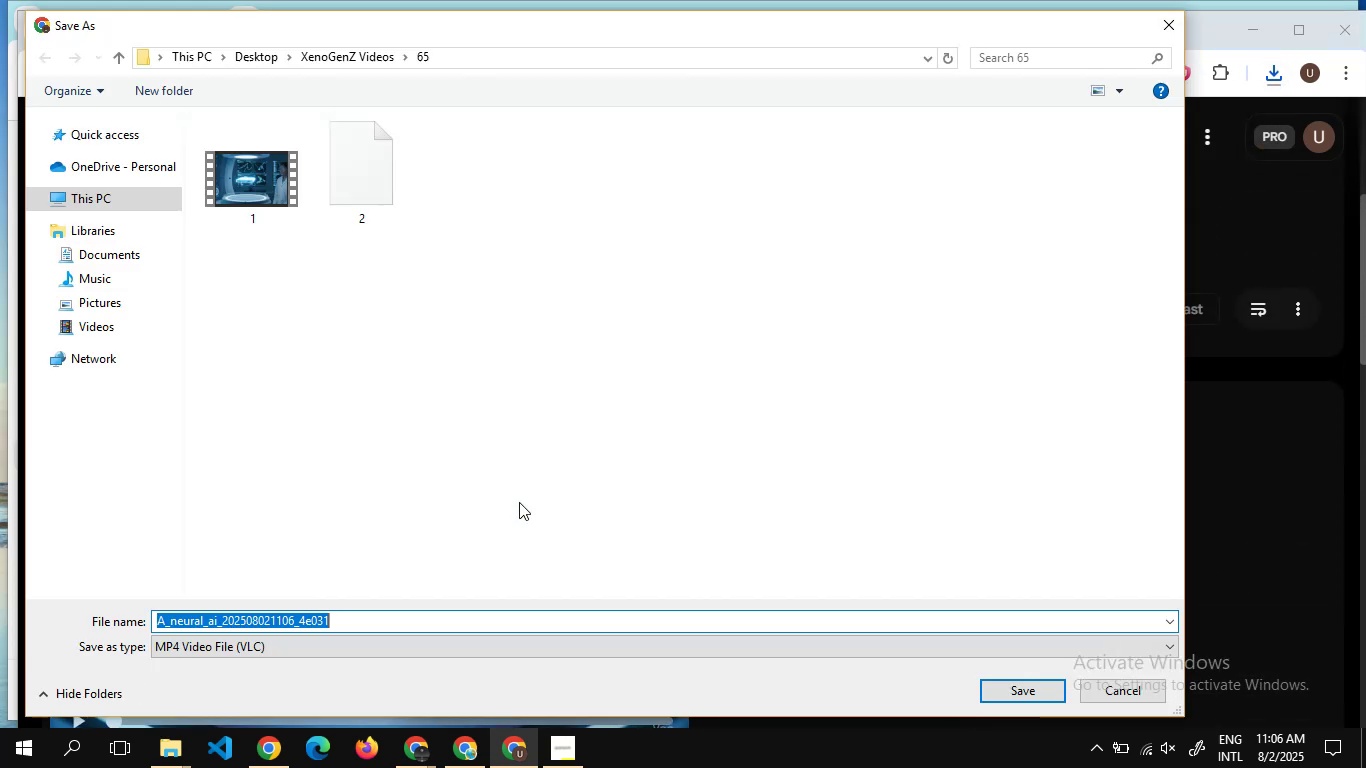 
key(3)
 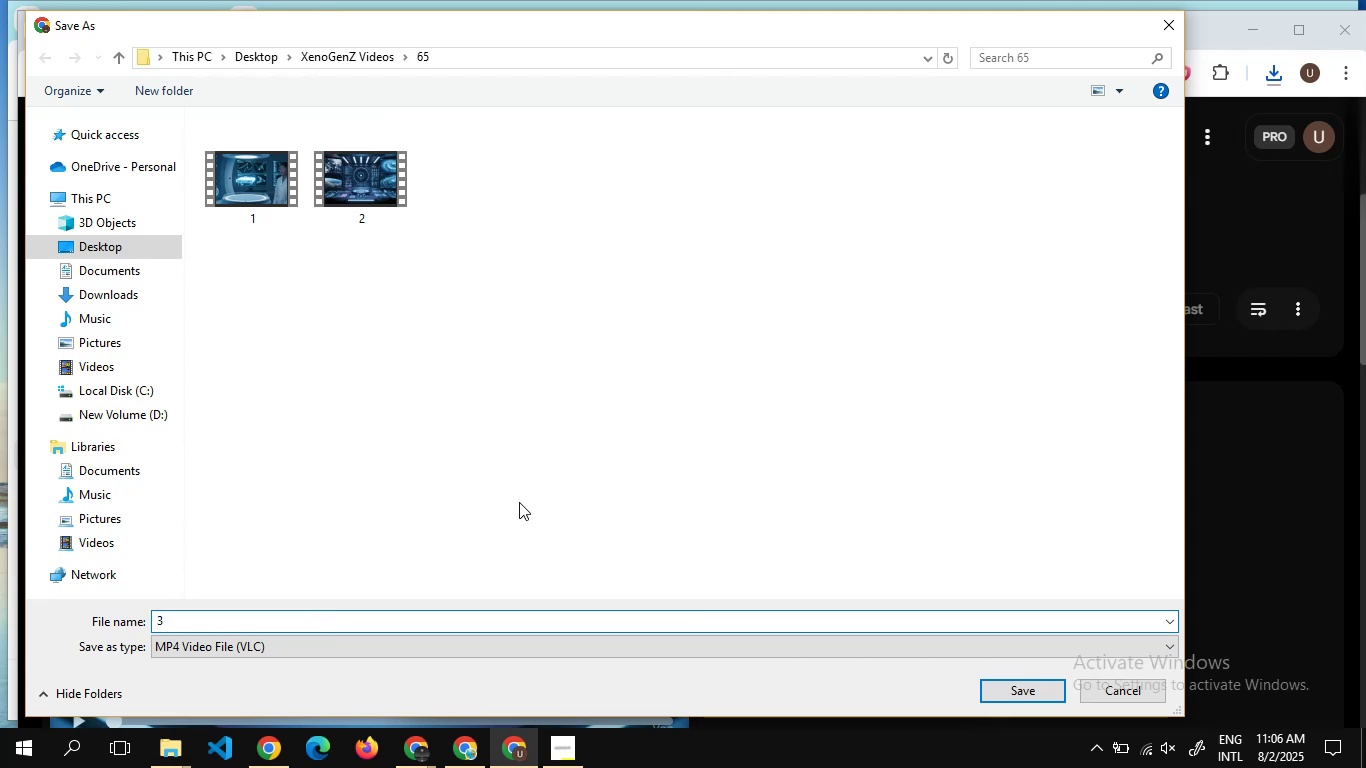 
key(Enter)
 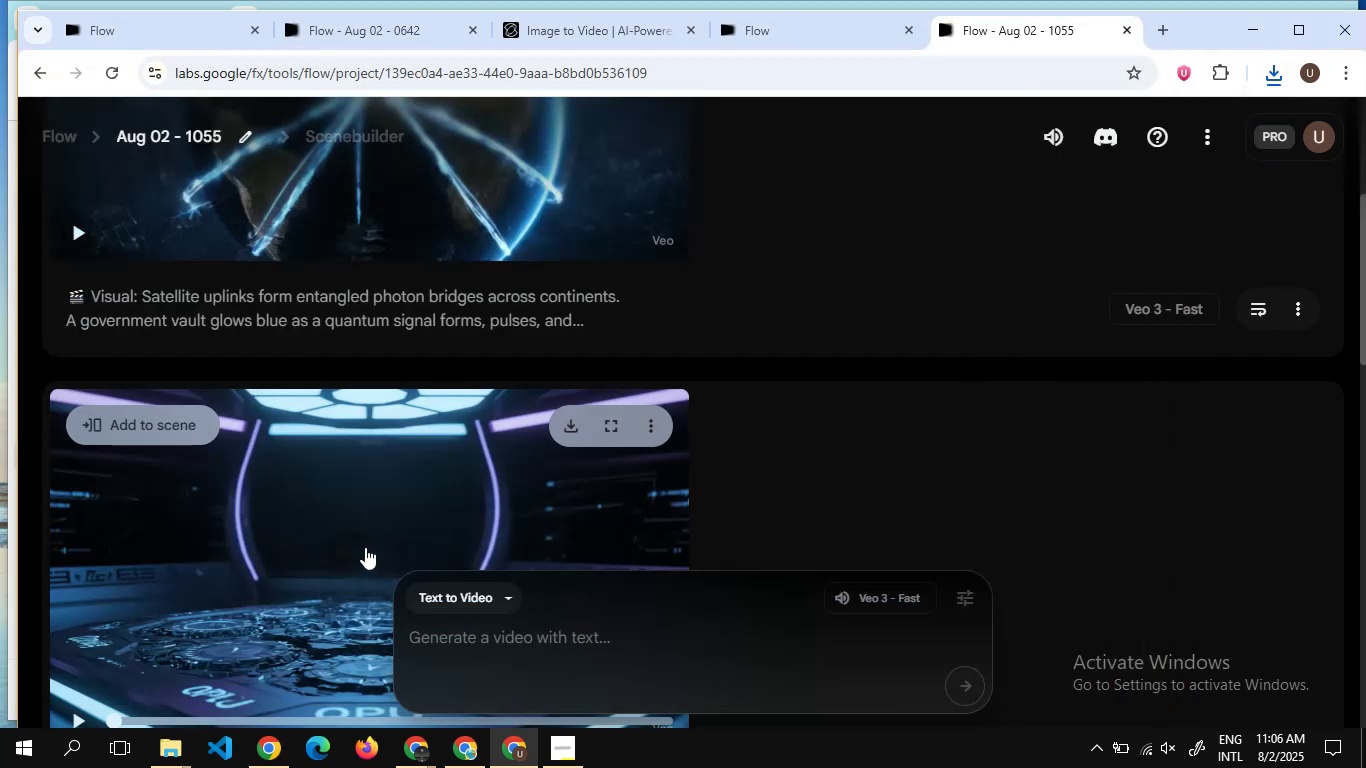 
scroll: coordinate [404, 496], scroll_direction: up, amount: 7.0
 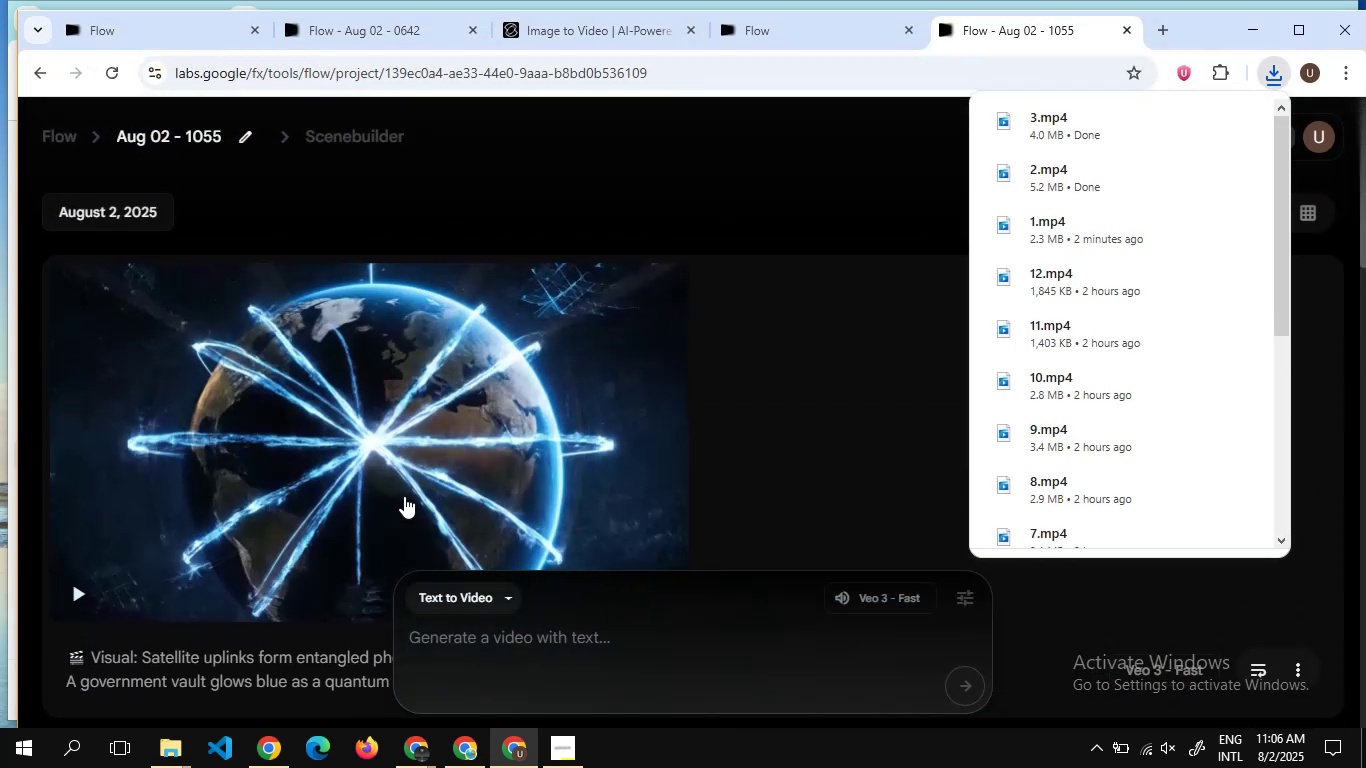 
scroll: coordinate [404, 496], scroll_direction: none, amount: 0.0
 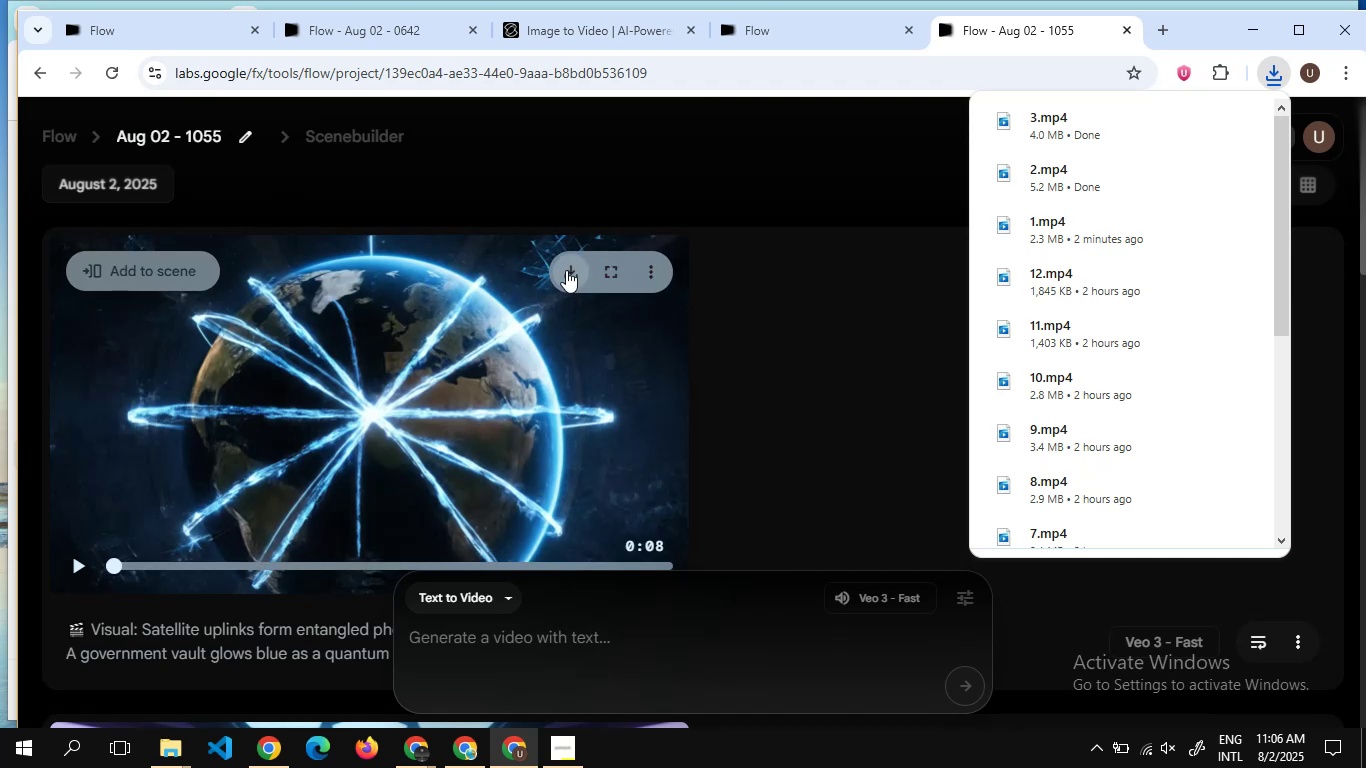 
left_click([567, 269])
 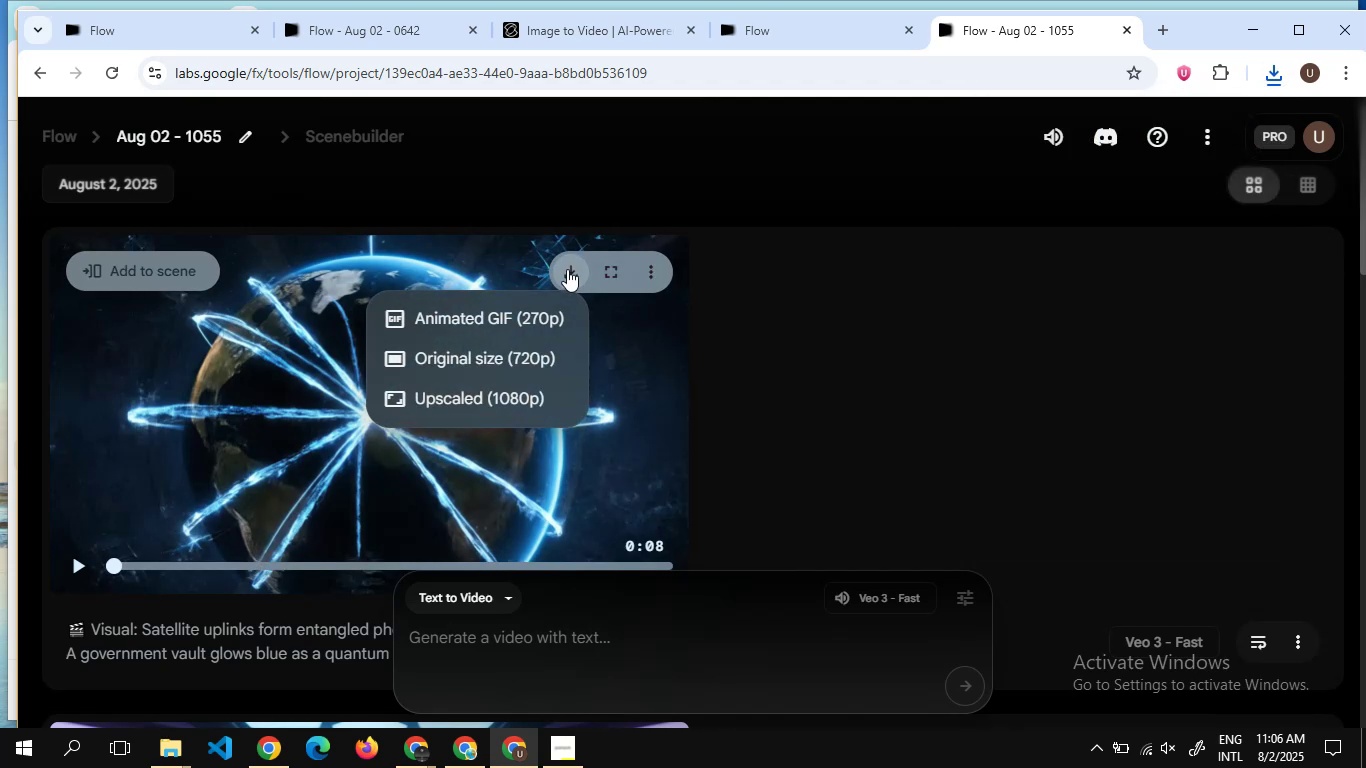 
left_click([525, 354])
 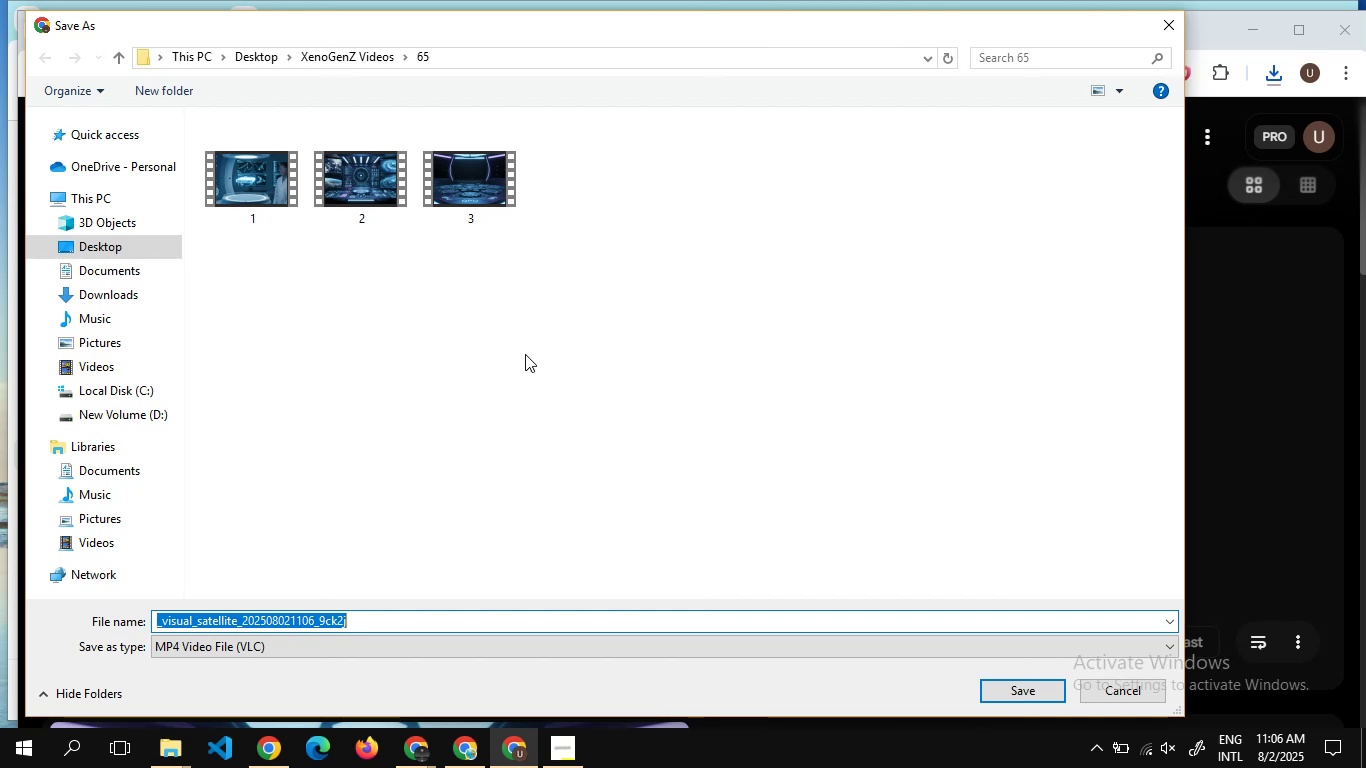 
wait(14.22)
 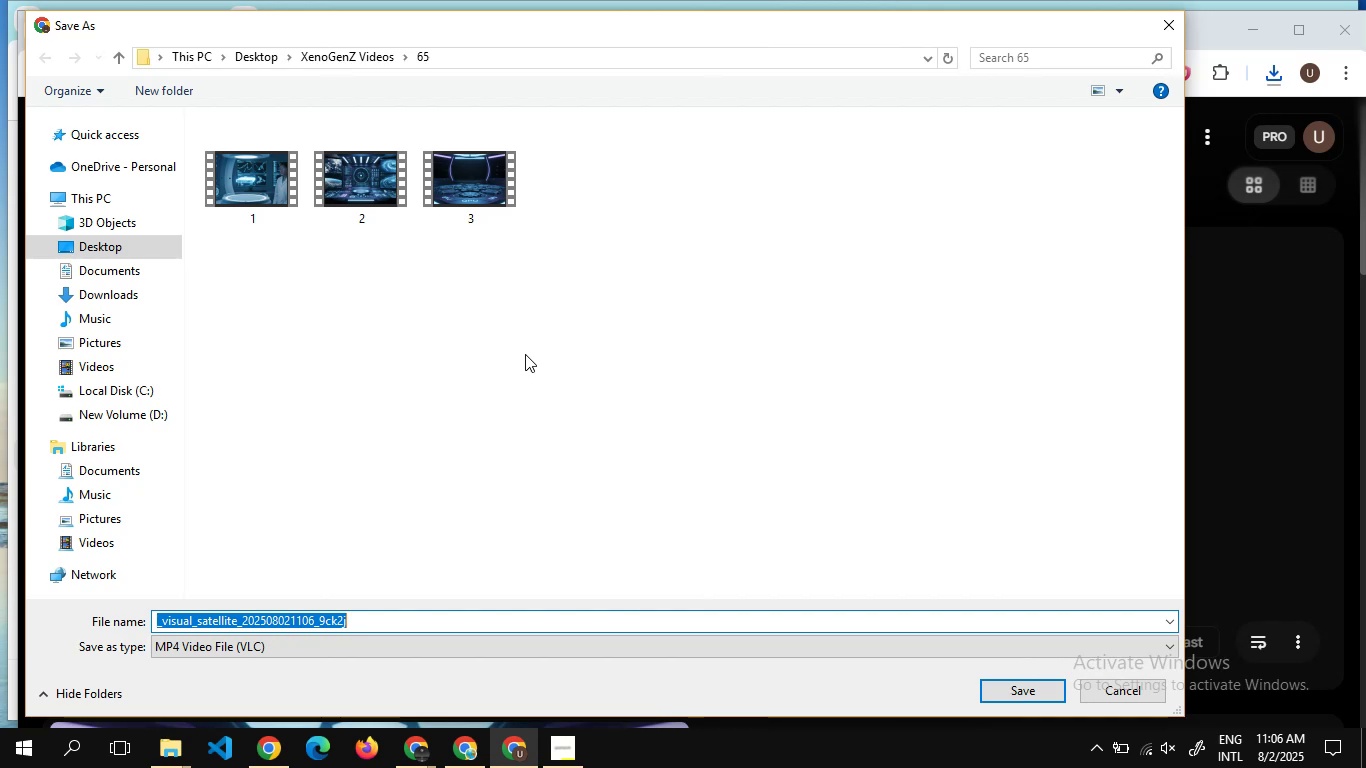 
key(3)
 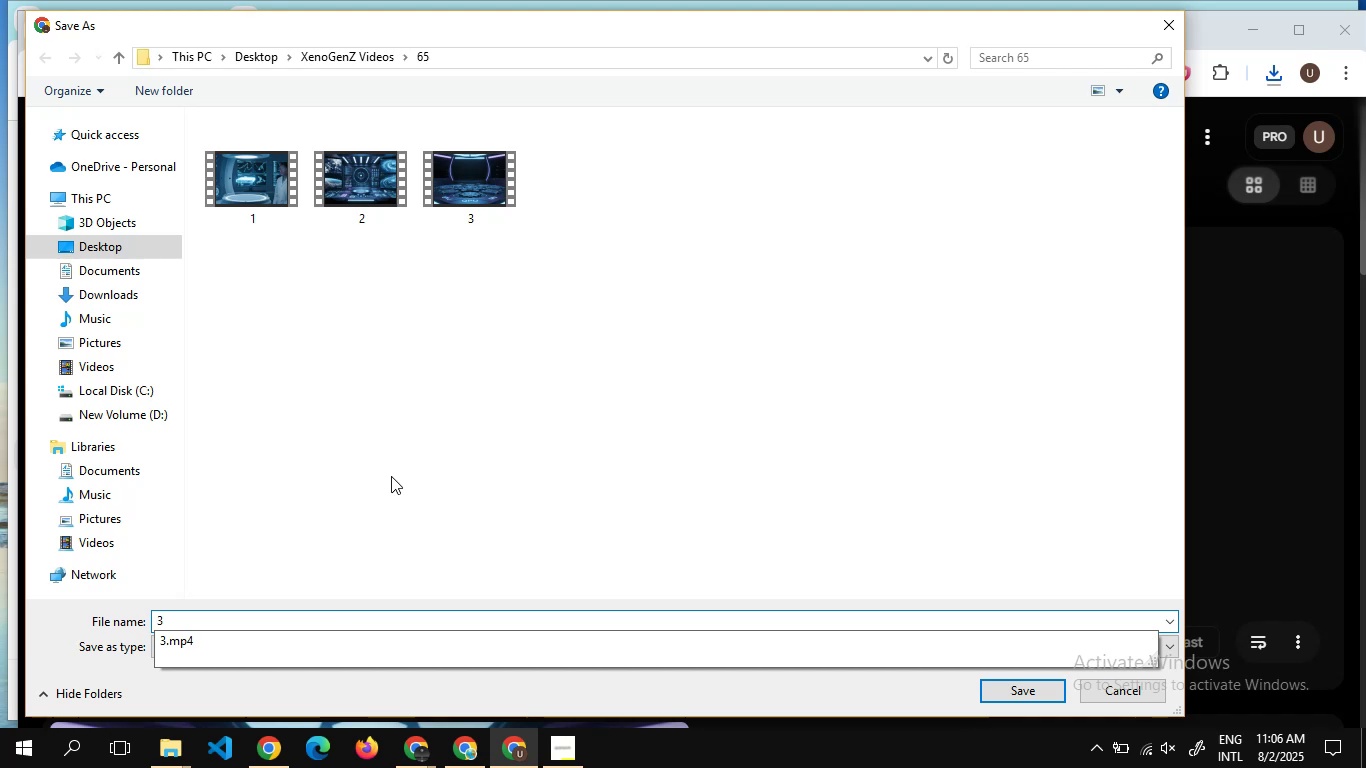 
key(Backspace)
 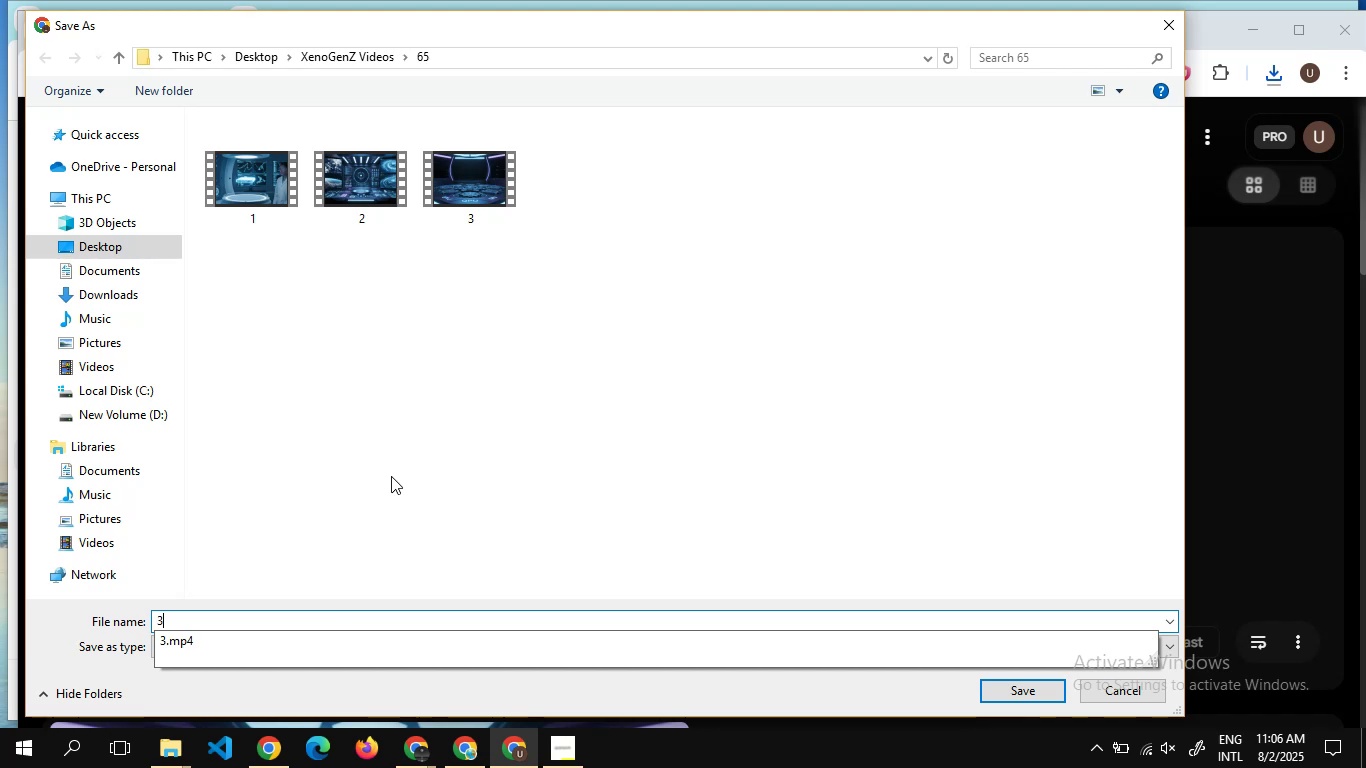 
key(4)
 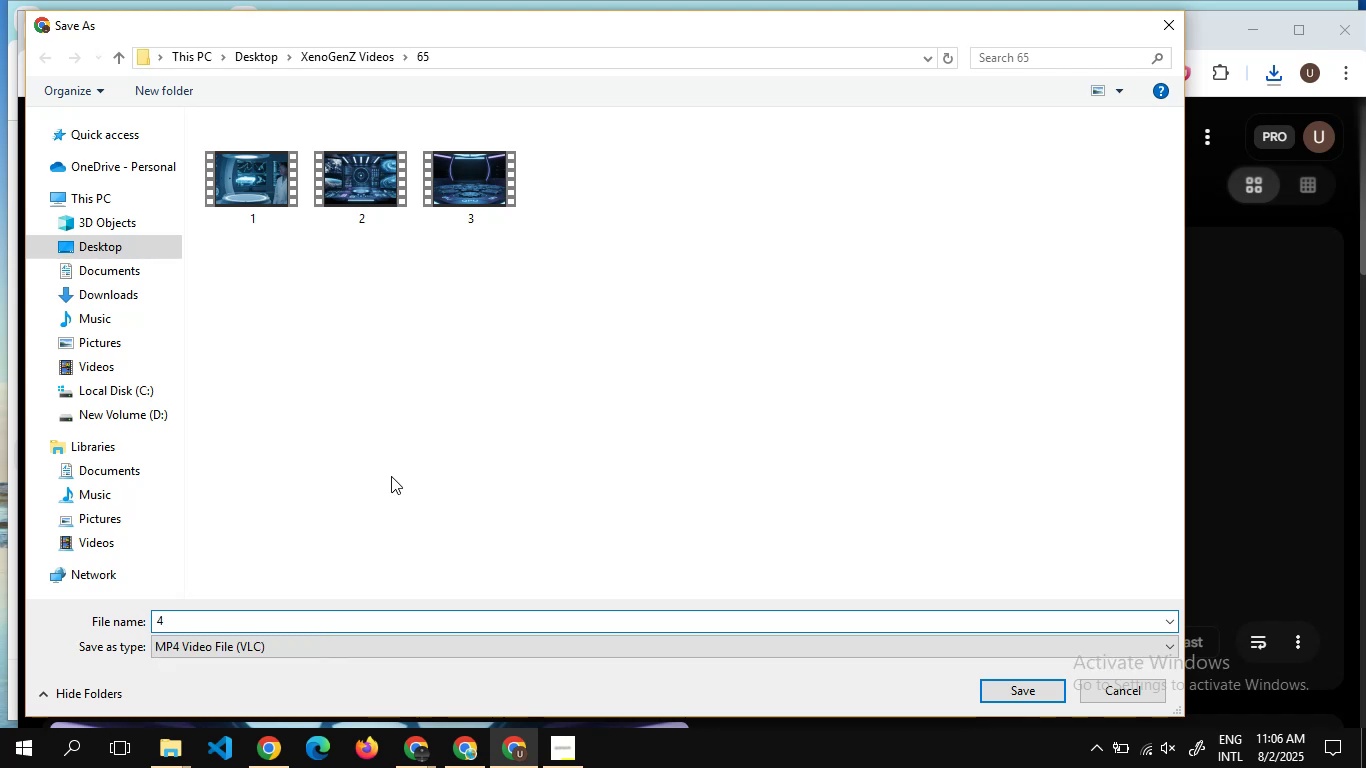 
key(Enter)
 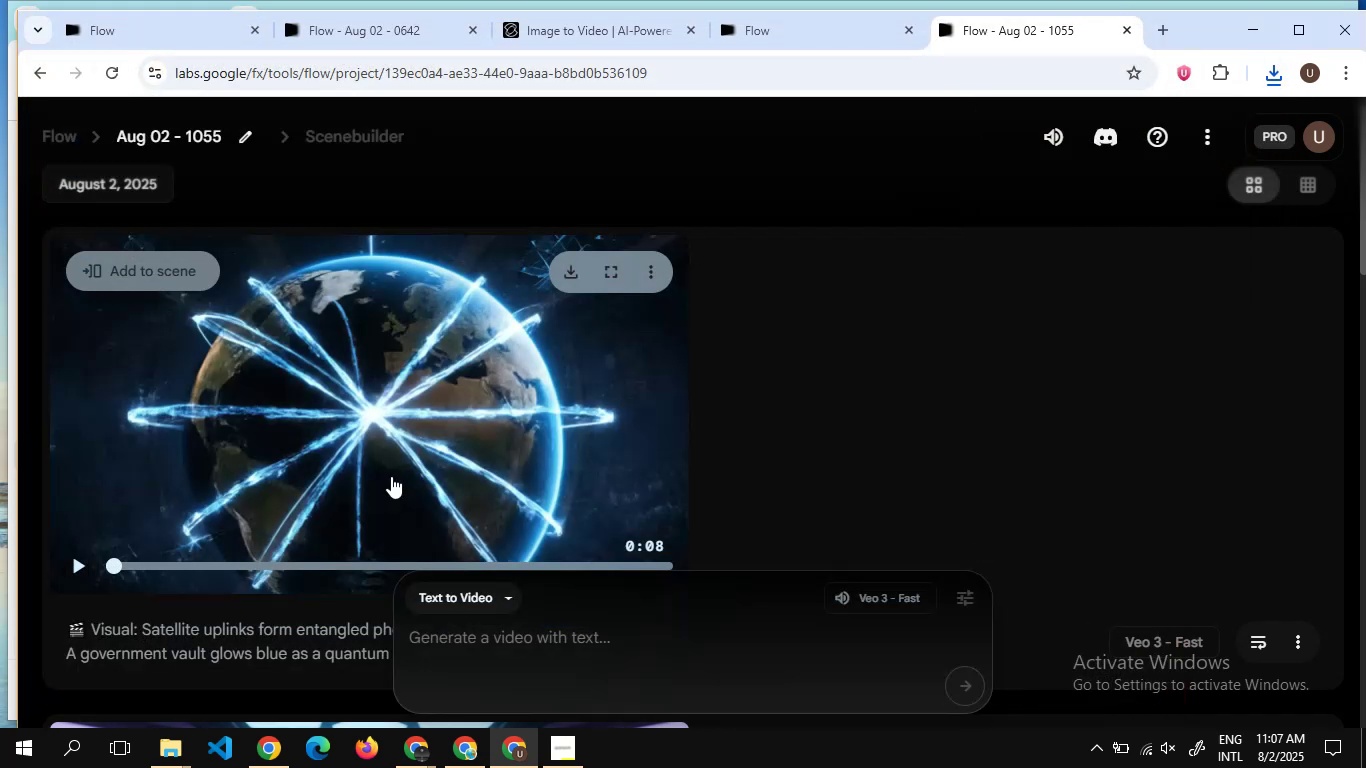 
wait(12.23)
 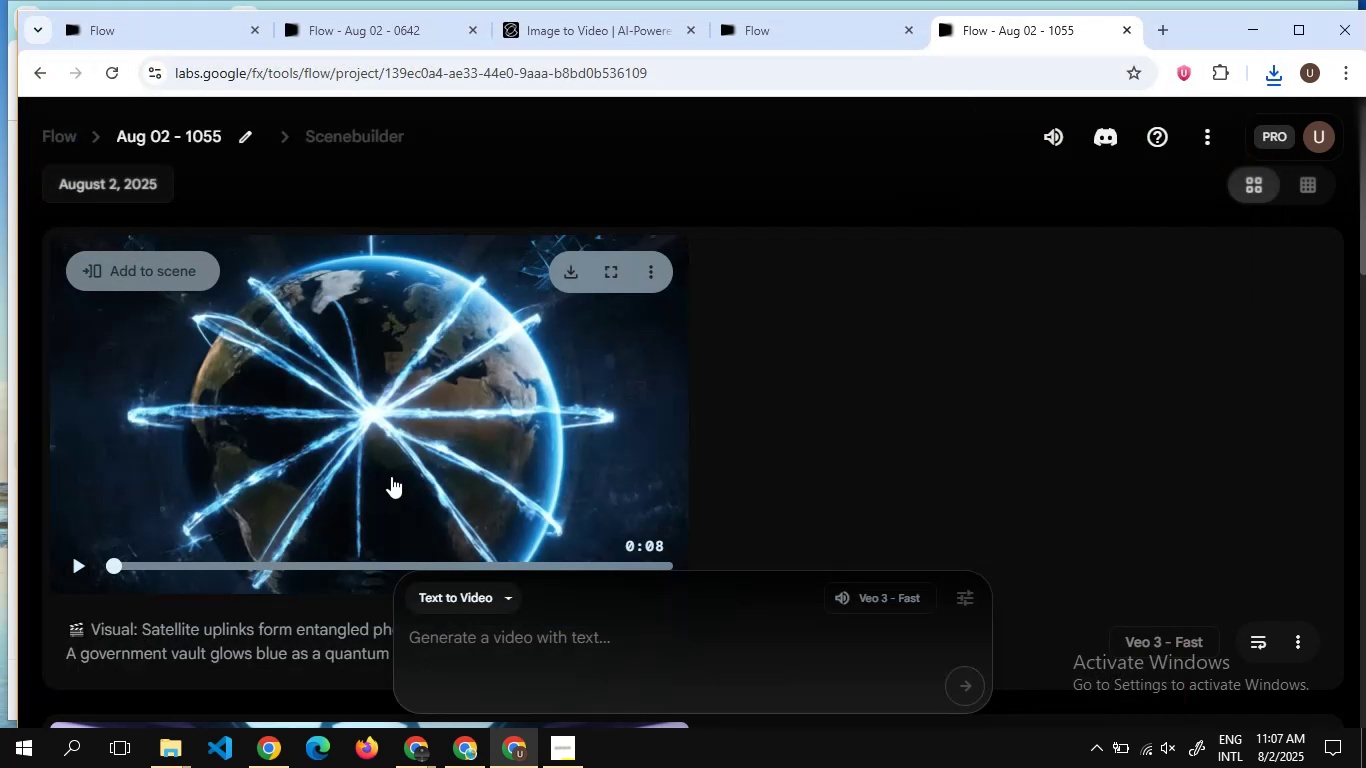 
scroll: coordinate [692, 338], scroll_direction: down, amount: 7.0
 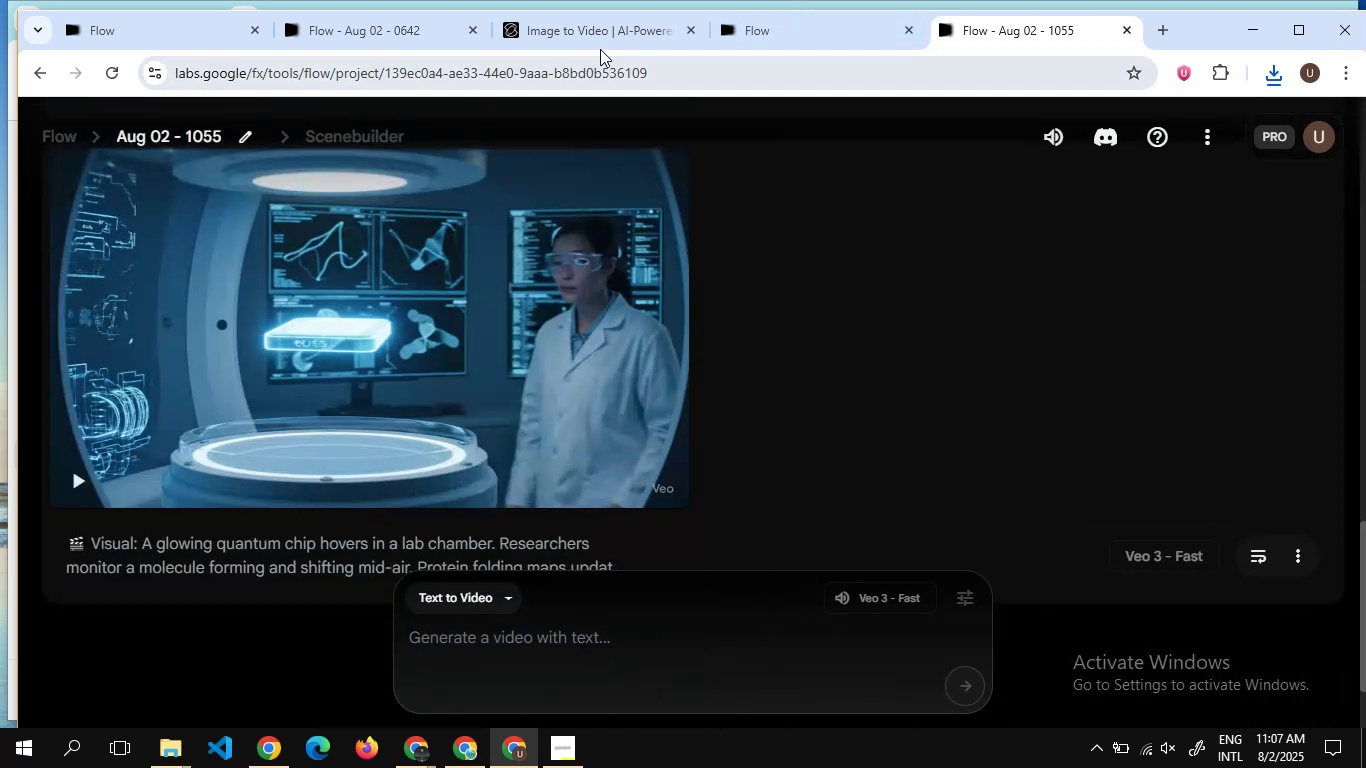 
left_click([600, 35])
 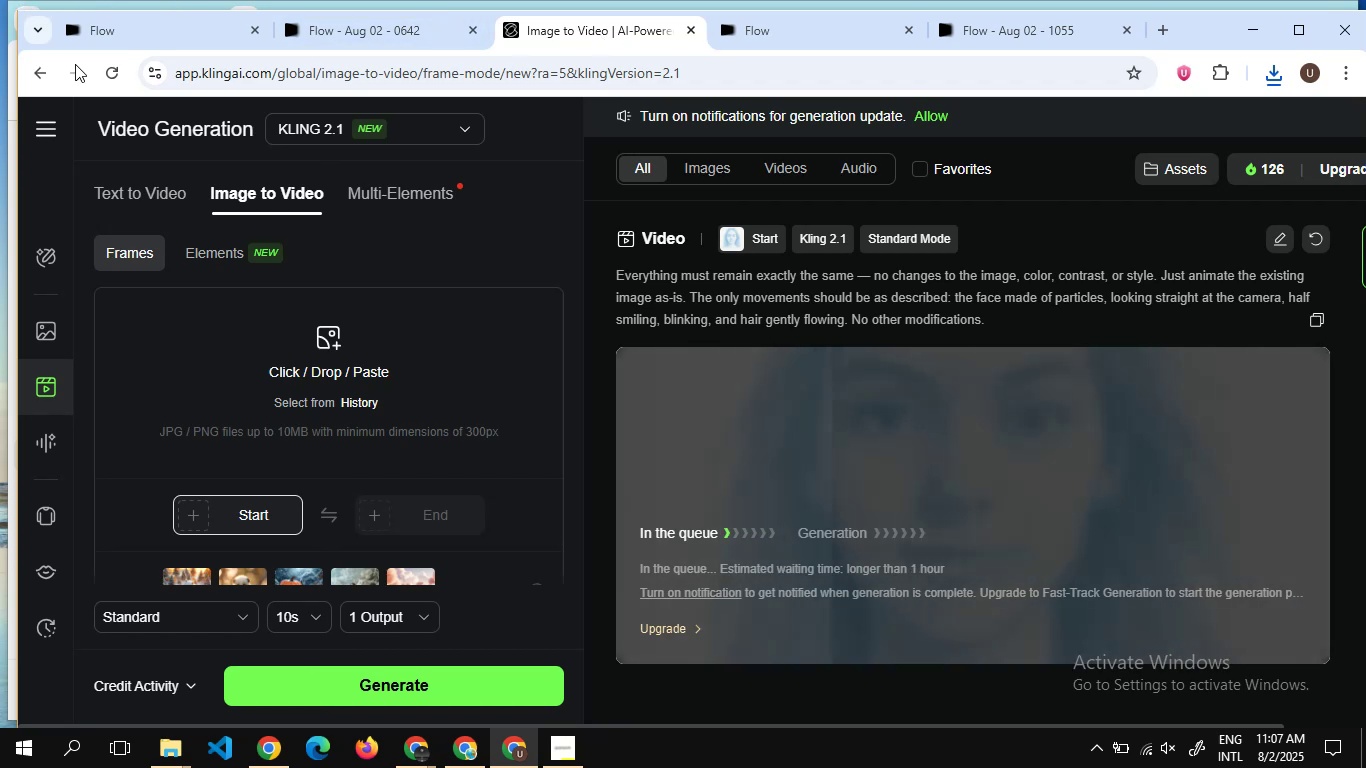 
wait(5.48)
 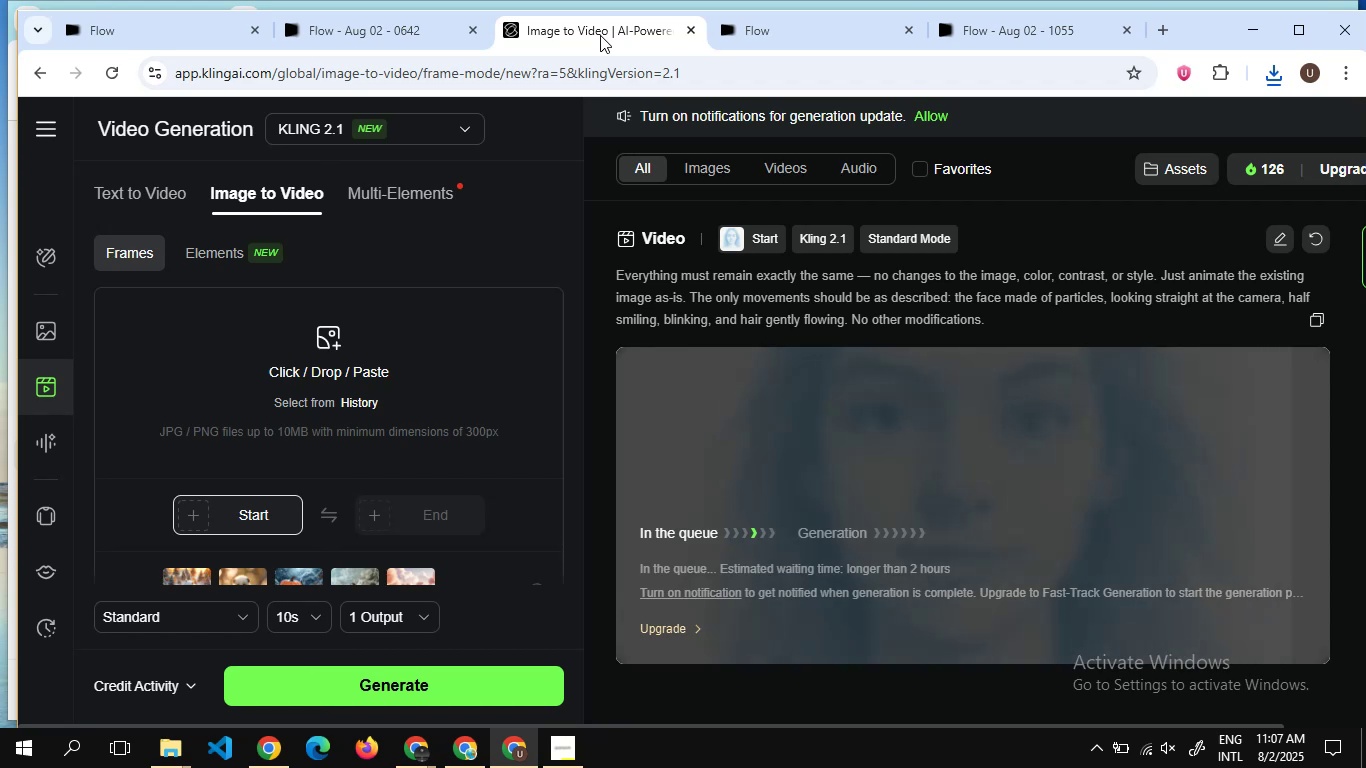 
left_click([107, 73])
 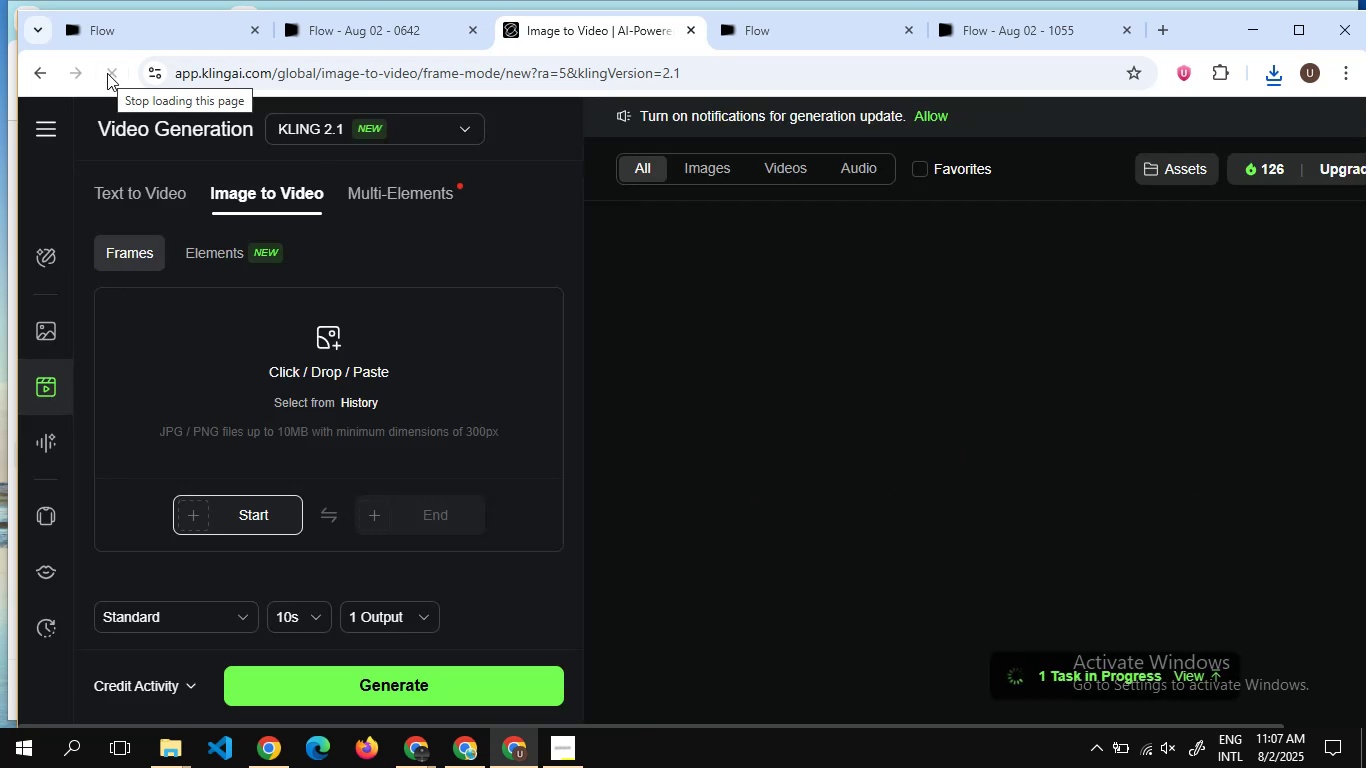 
wait(13.26)
 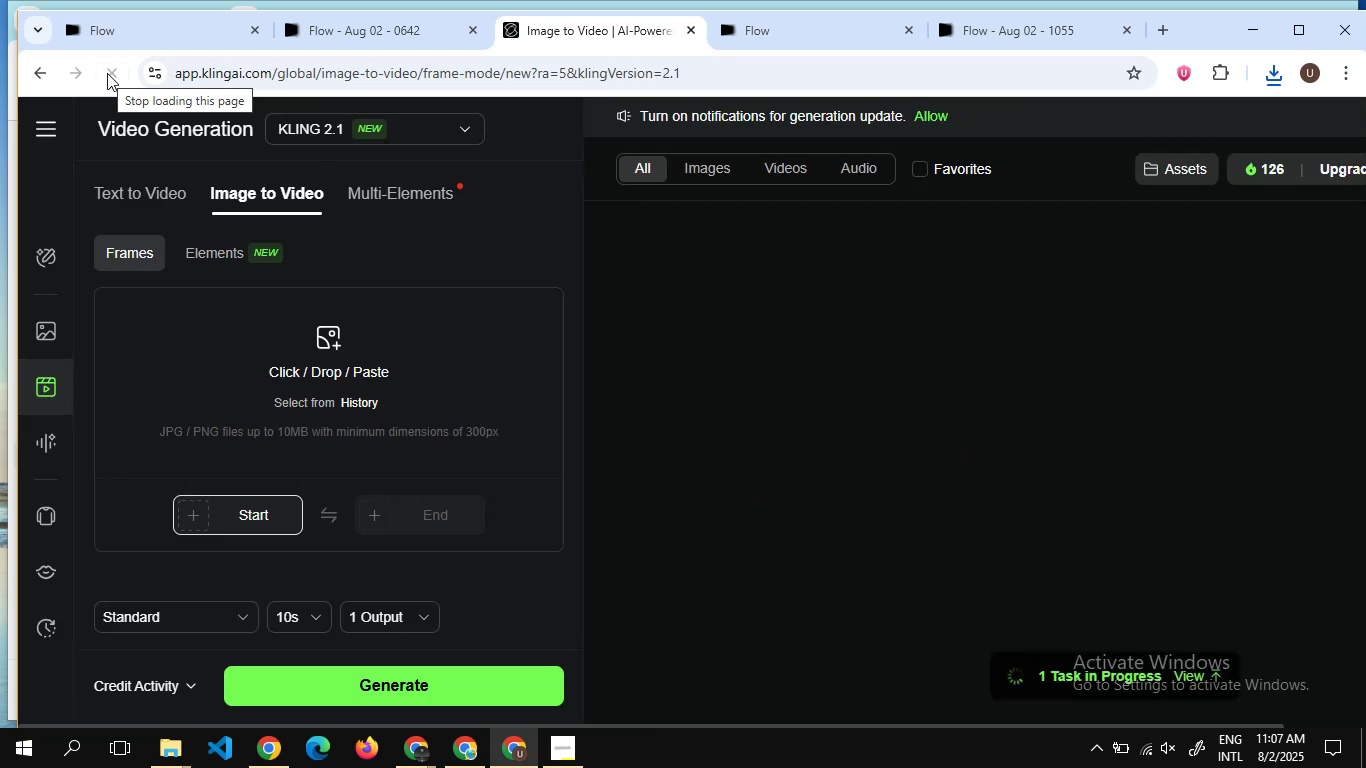 
left_click([1260, 30])
 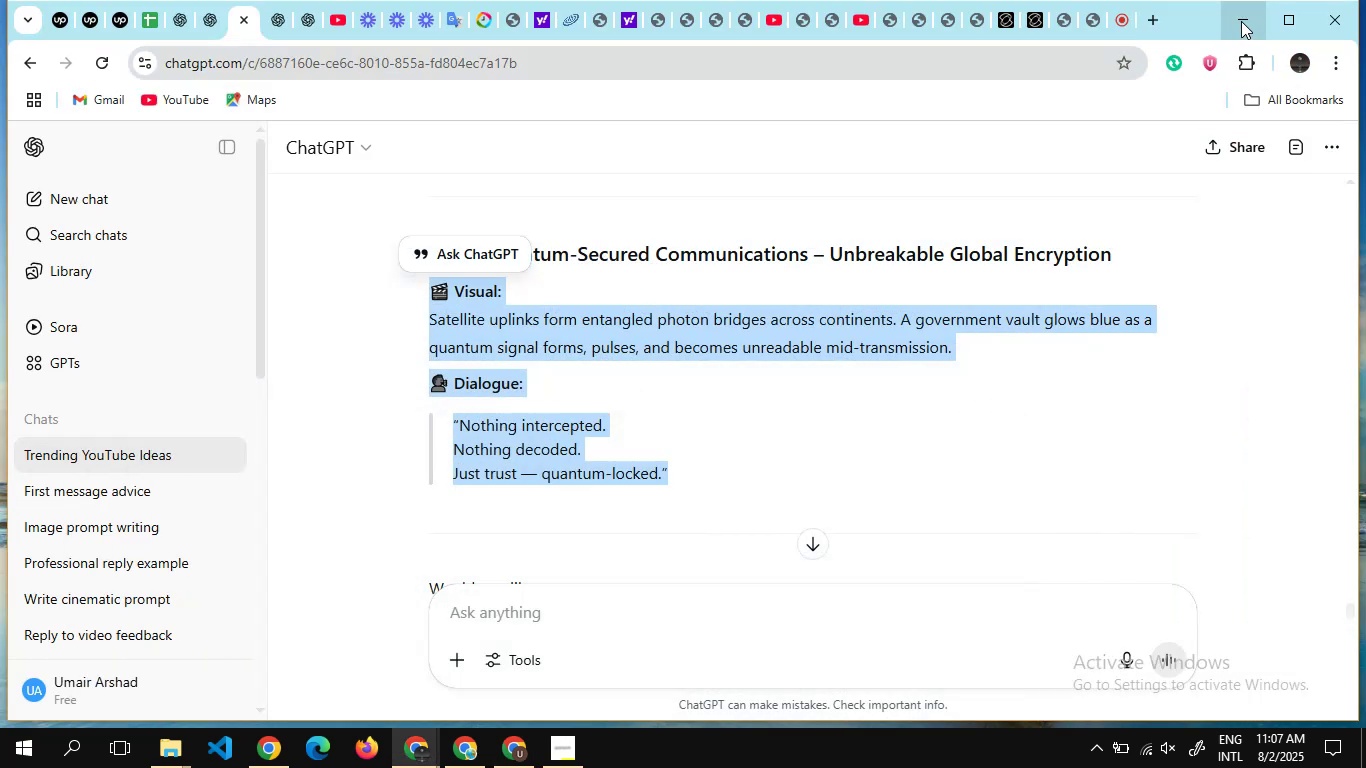 
left_click([1241, 21])
 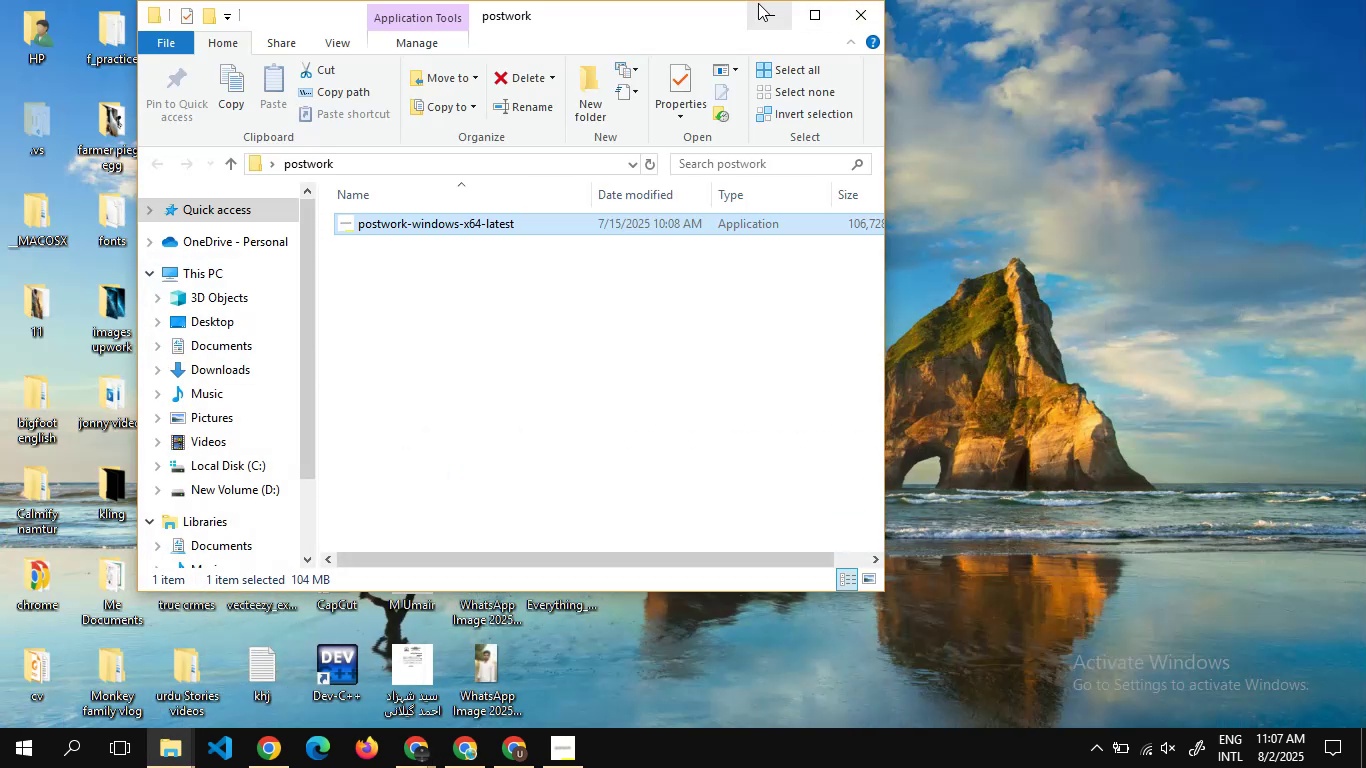 
left_click([760, 5])
 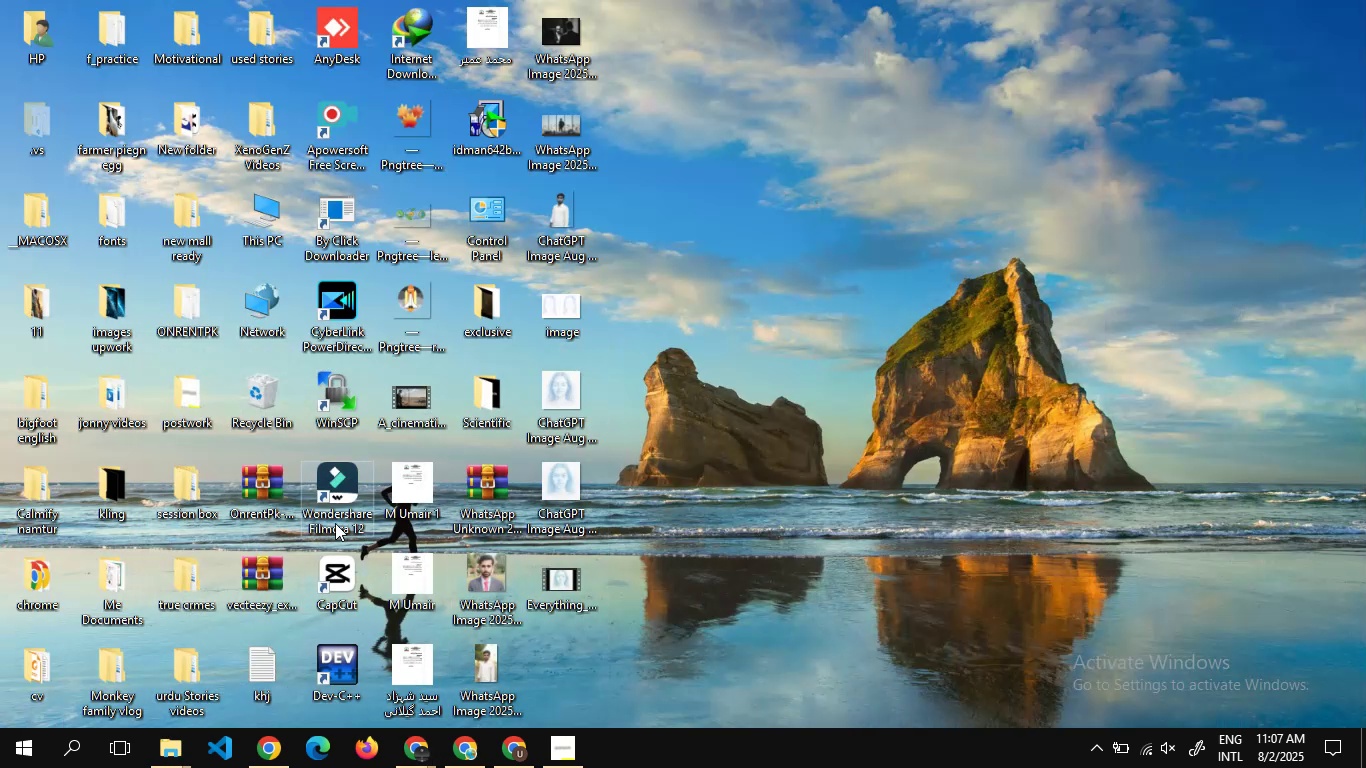 
right_click([333, 554])
 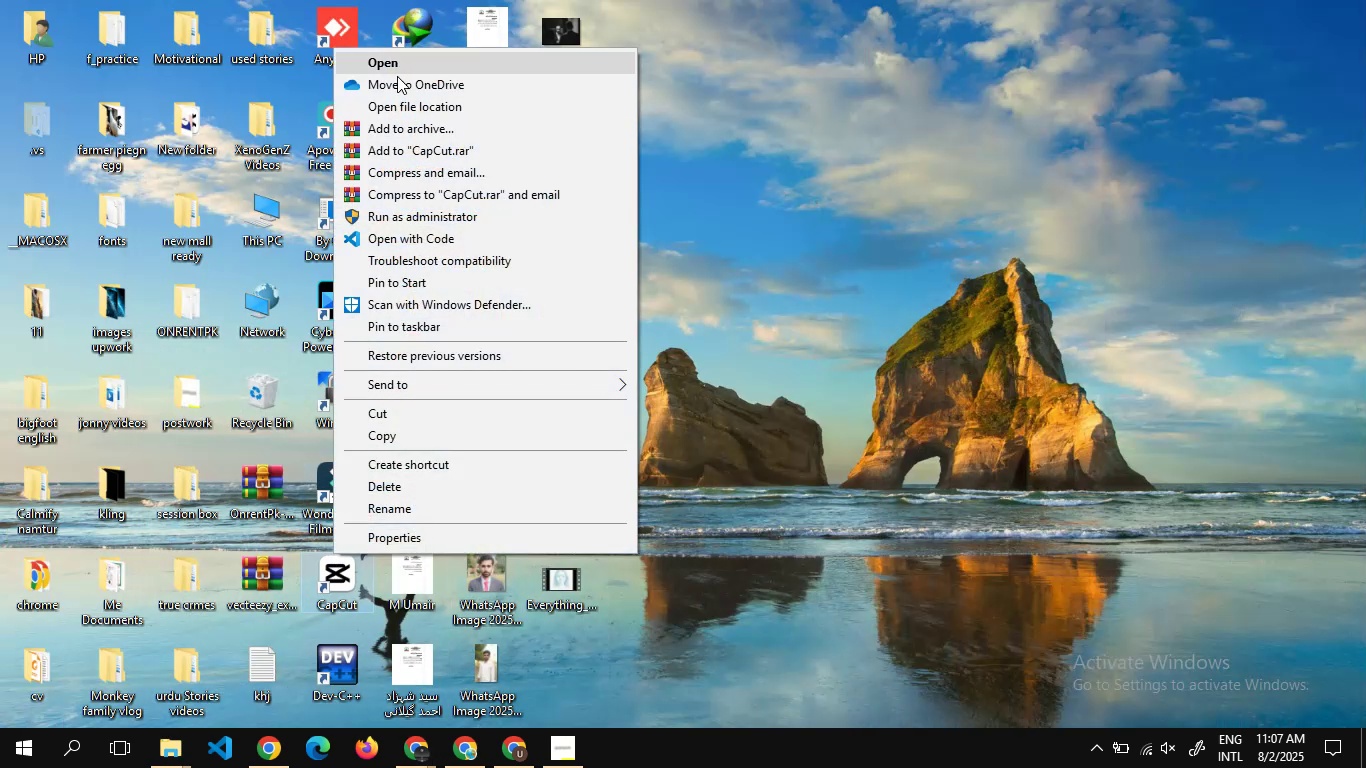 
left_click([397, 109])
 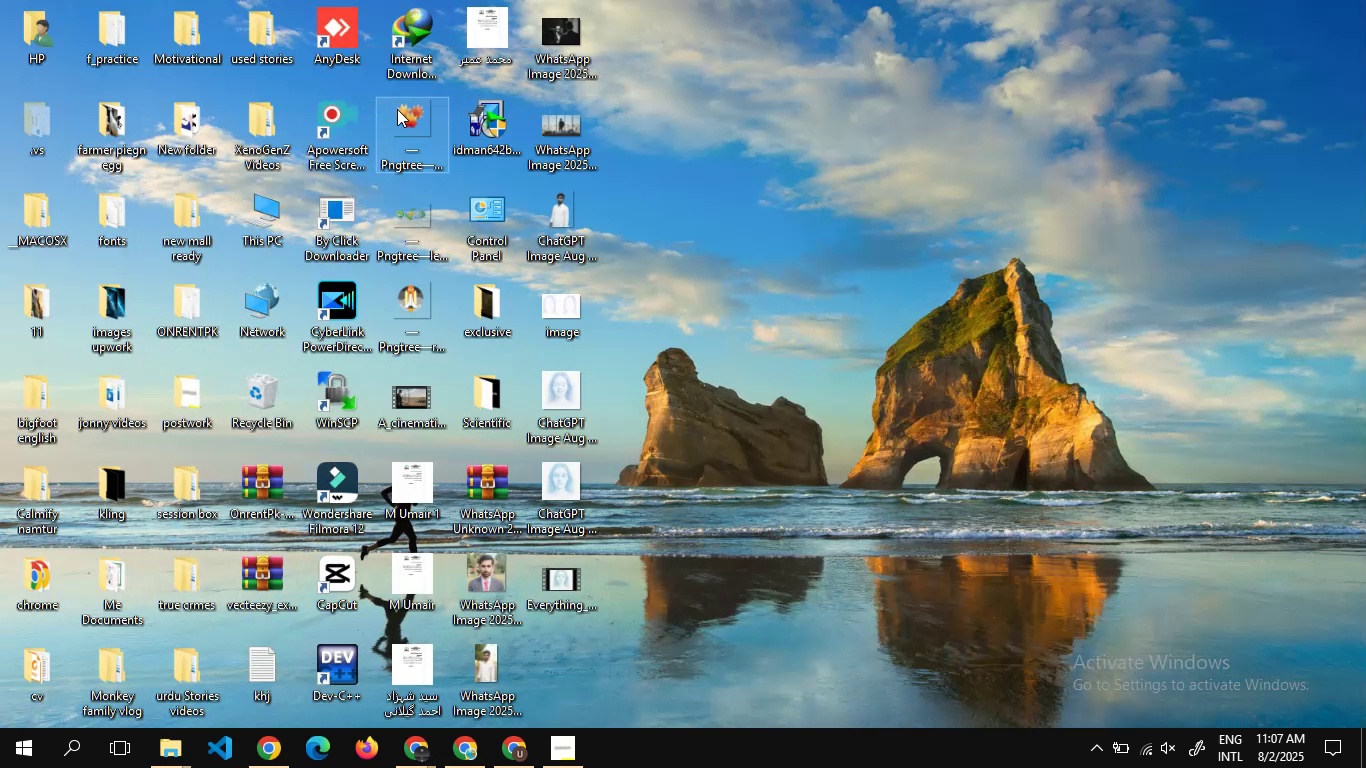 
left_click([397, 109])
 